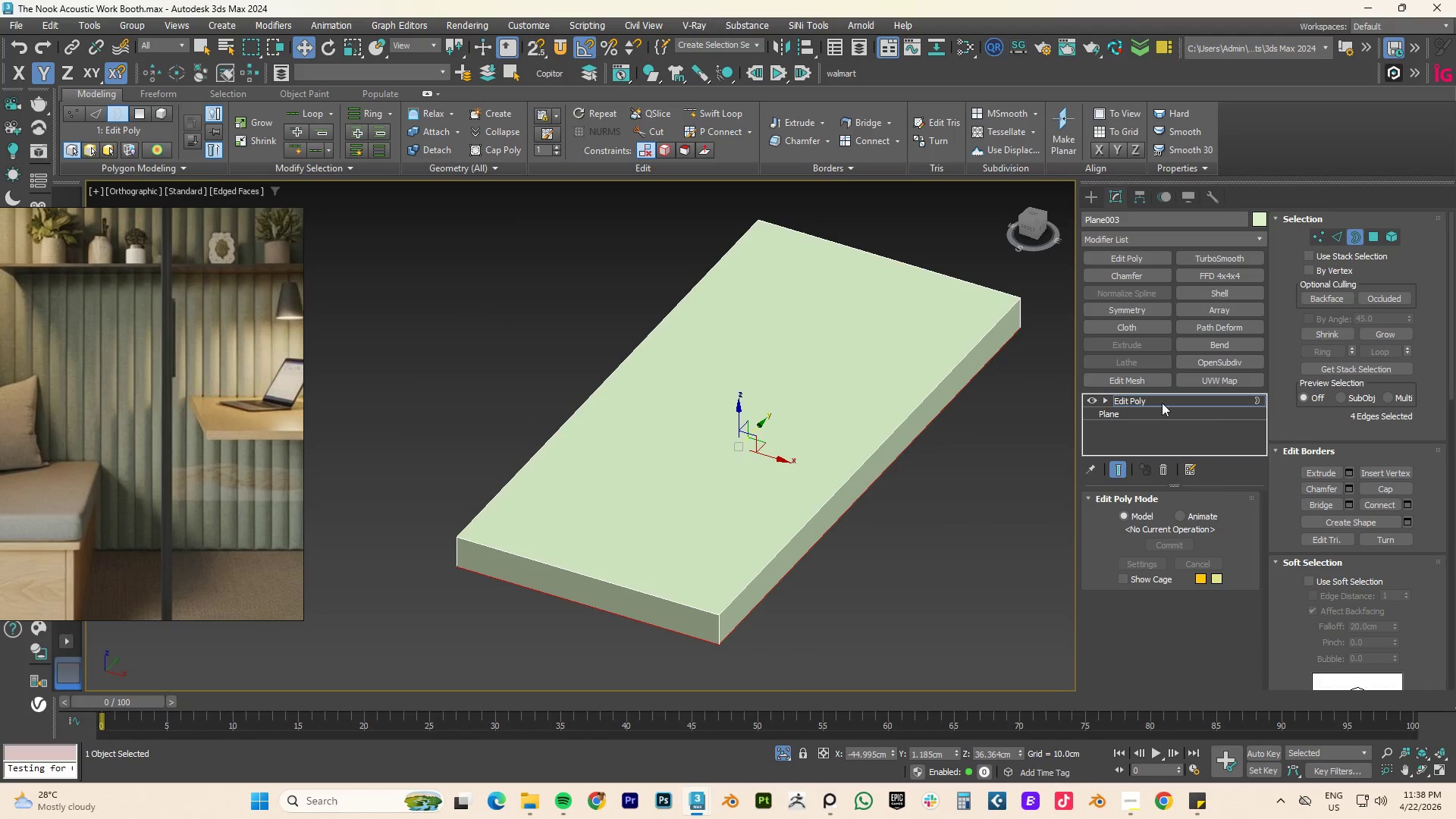 
left_click([1153, 394])
 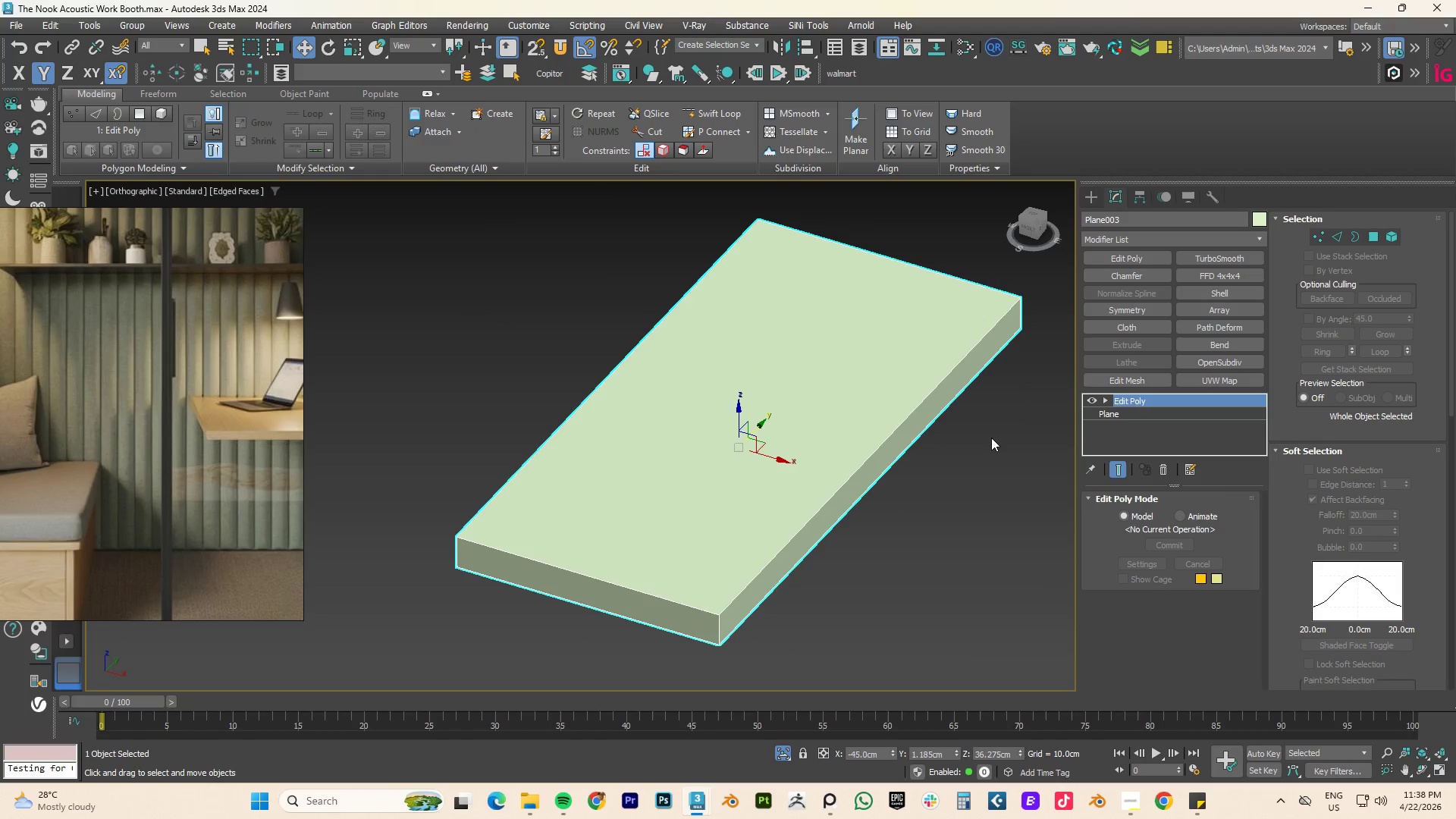 
type(2tz)
 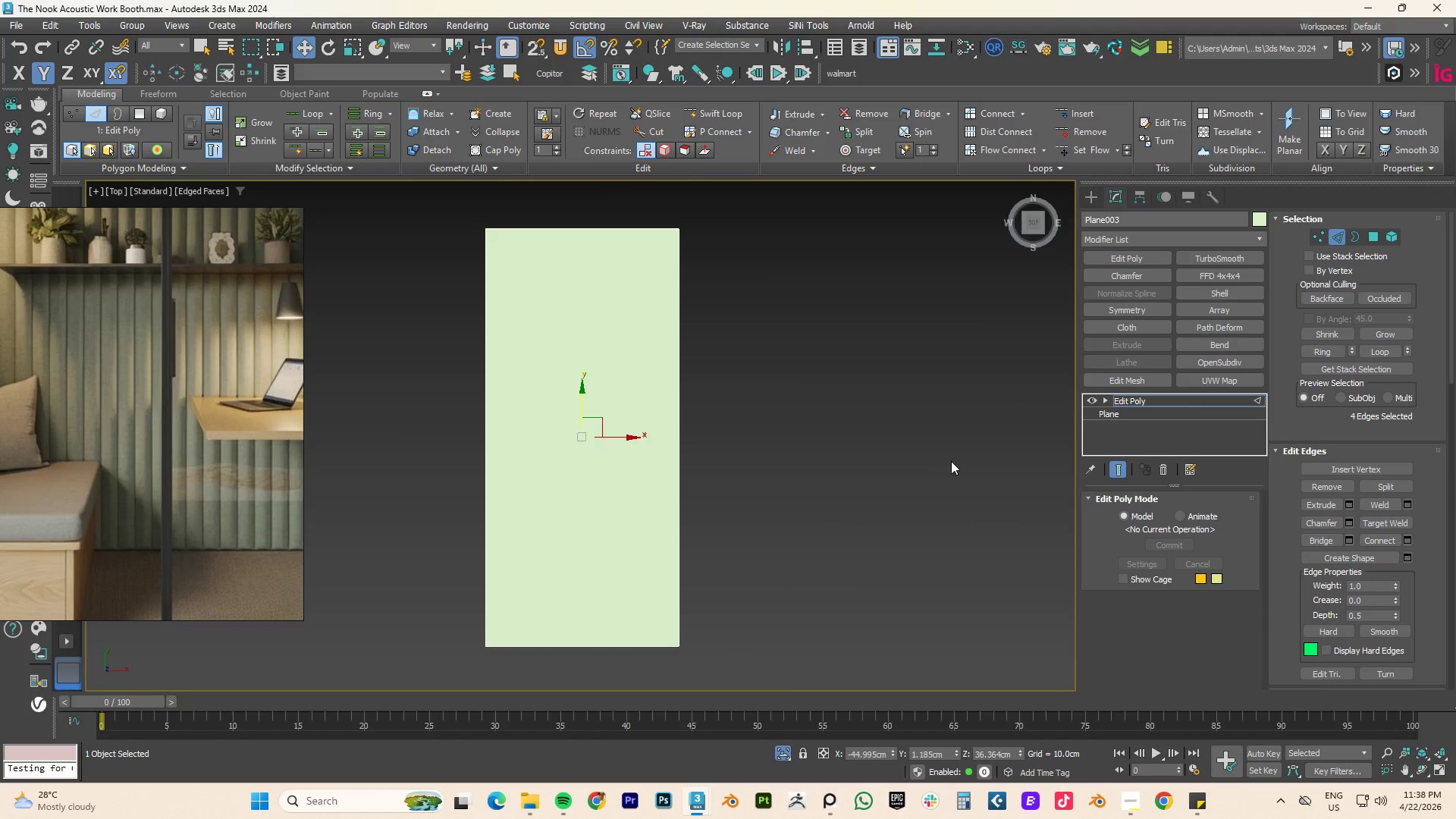 
scroll: coordinate [960, 468], scroll_direction: down, amount: 3.0
 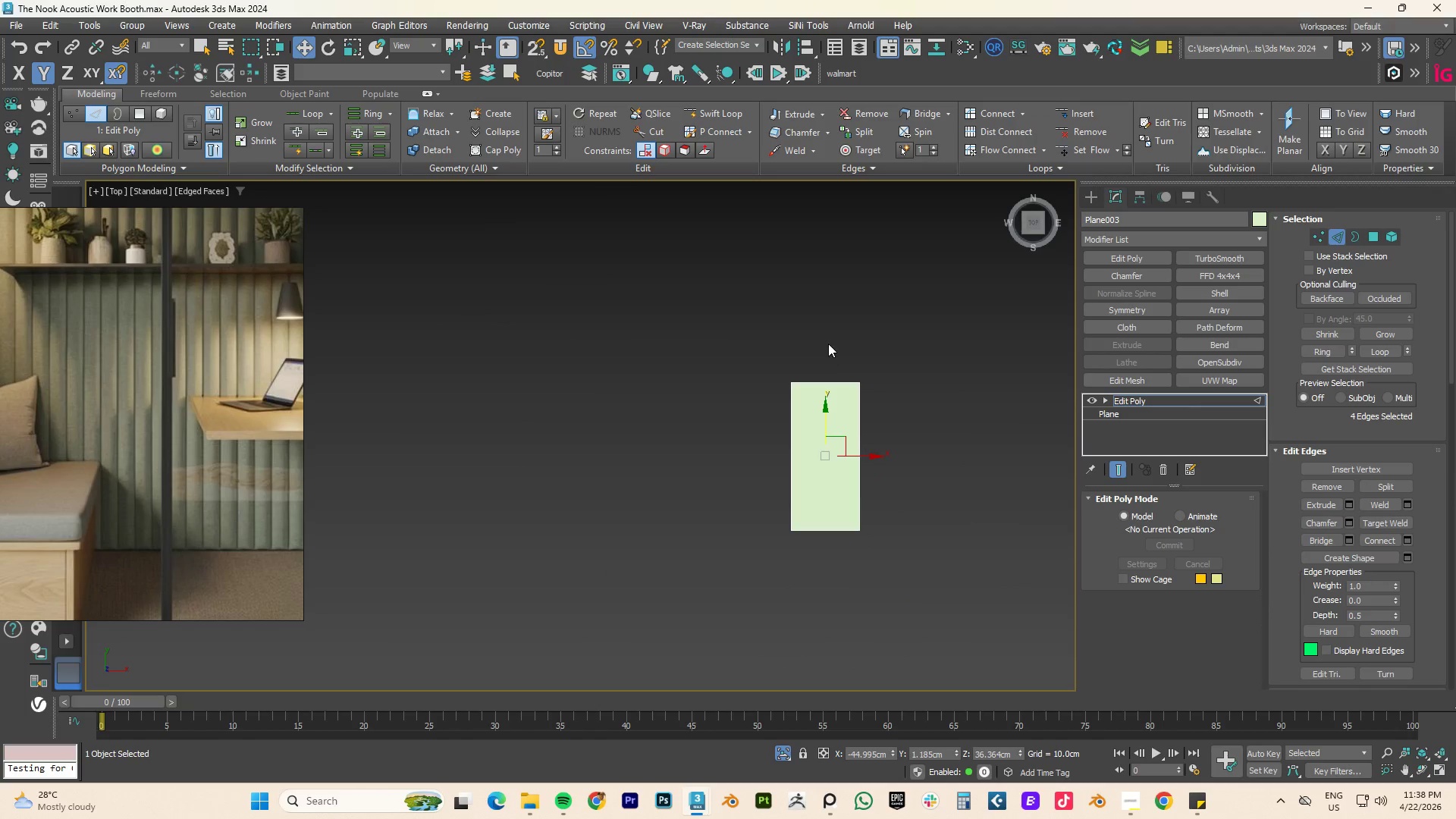 
left_click_drag(start_coordinate=[824, 345], to_coordinate=[844, 583])
 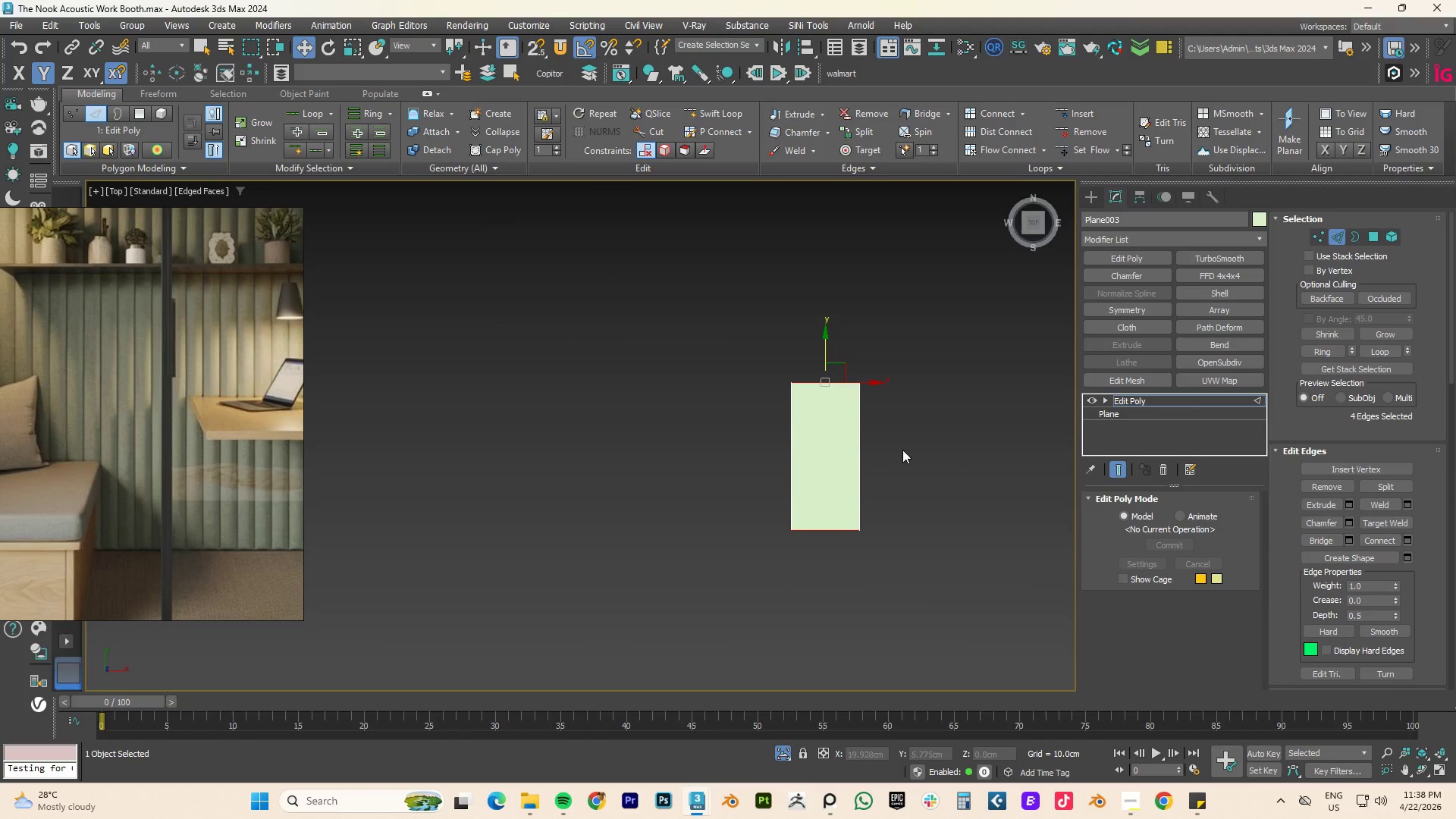 
hold_key(key=AltLeft, duration=0.39)
 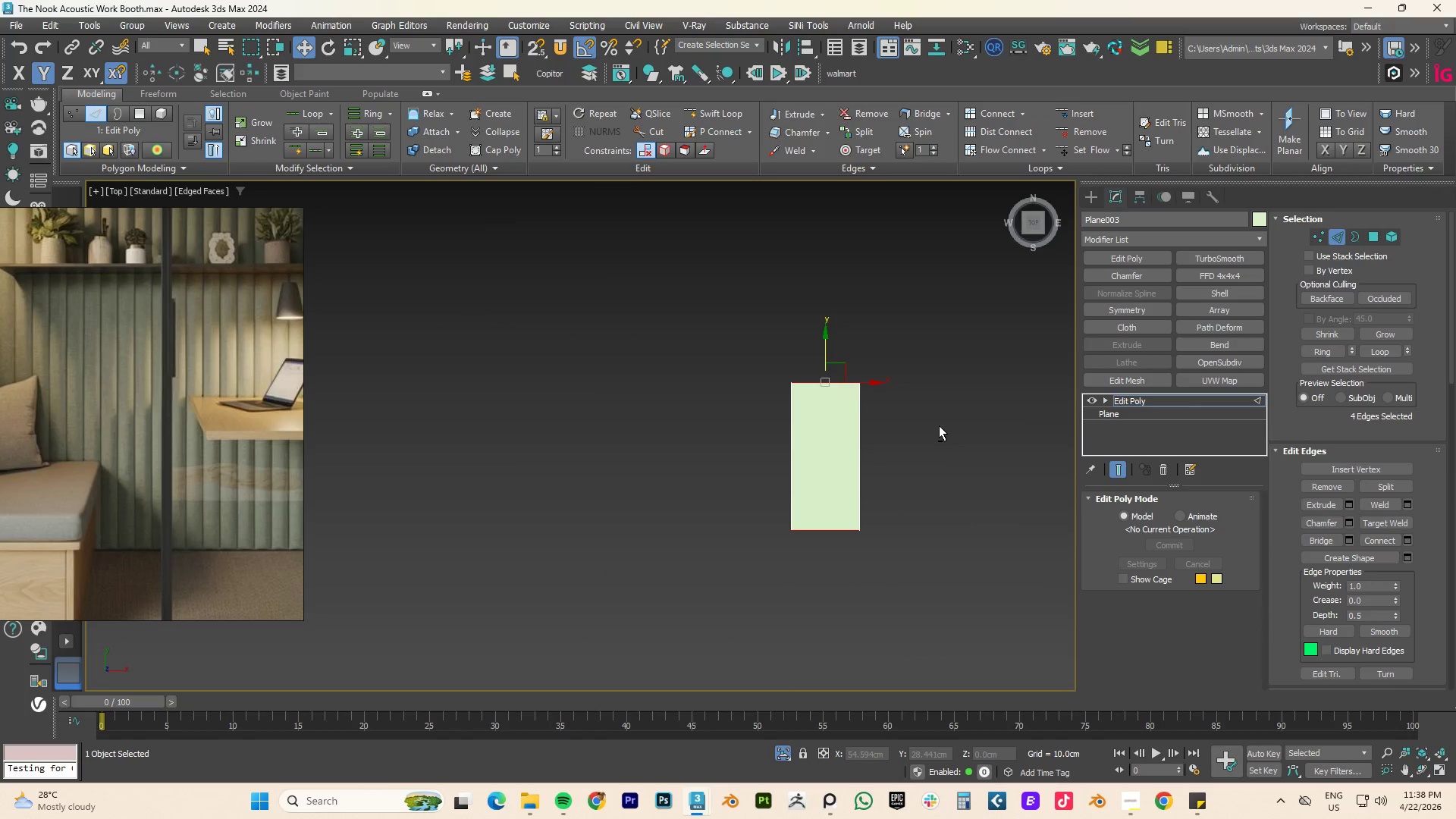 
hold_key(key=ControlLeft, duration=0.72)
left_click_drag(start_coordinate=[939, 425], to_coordinate=[703, 470])
 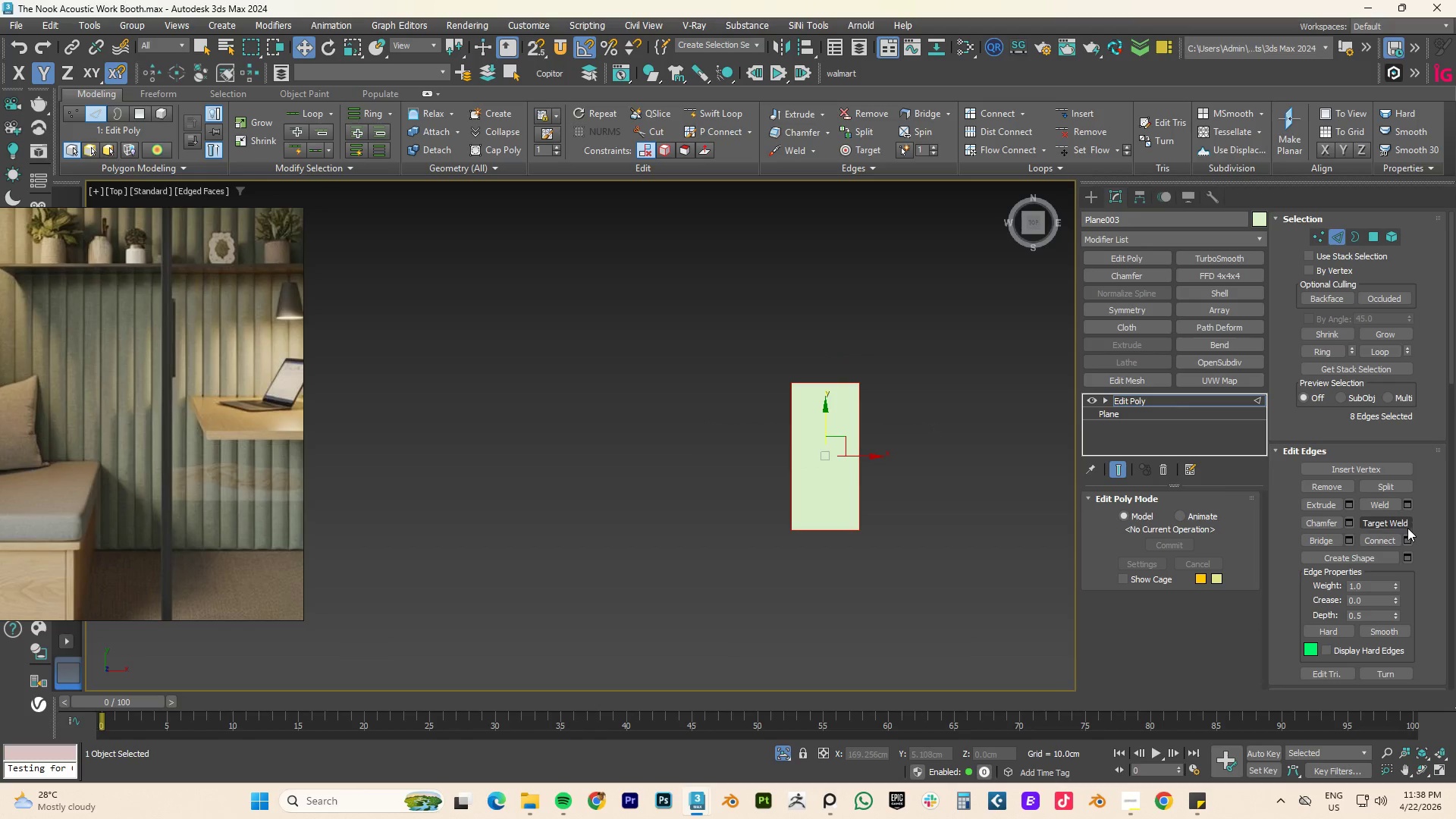 
left_click([1408, 536])
 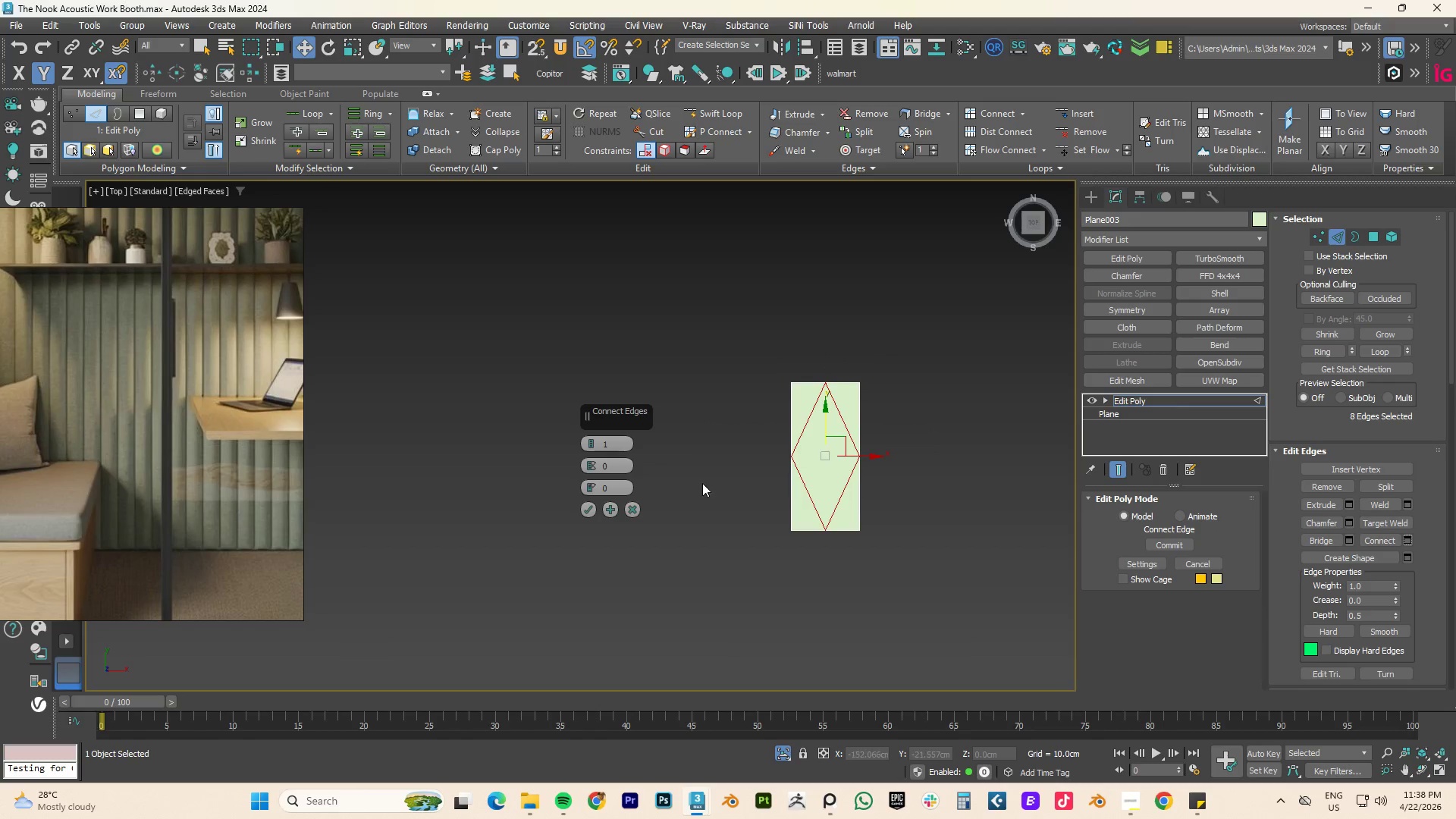 
left_click([629, 507])
 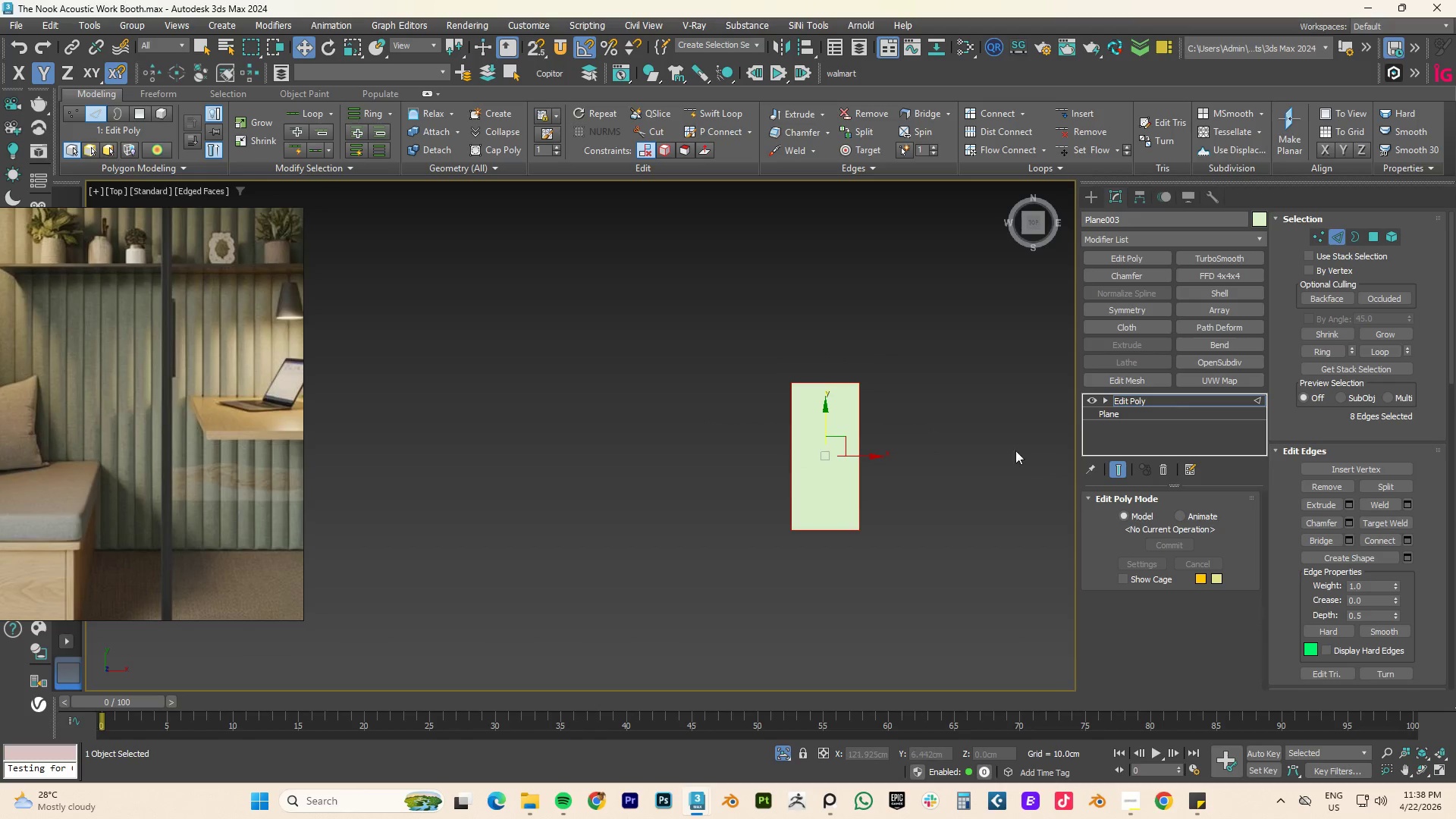 
left_click_drag(start_coordinate=[1001, 450], to_coordinate=[544, 452])
 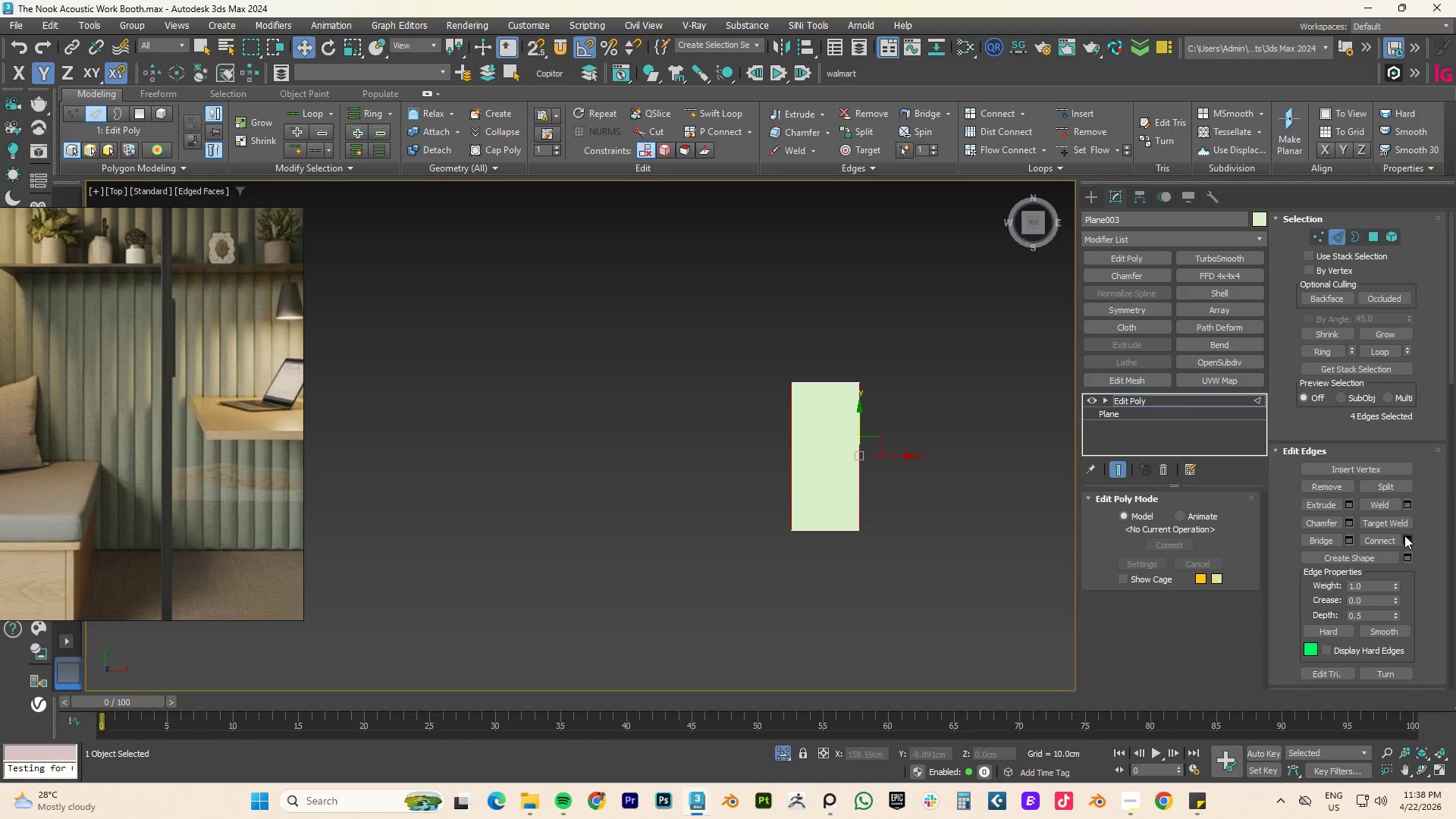 
left_click([1404, 542])
 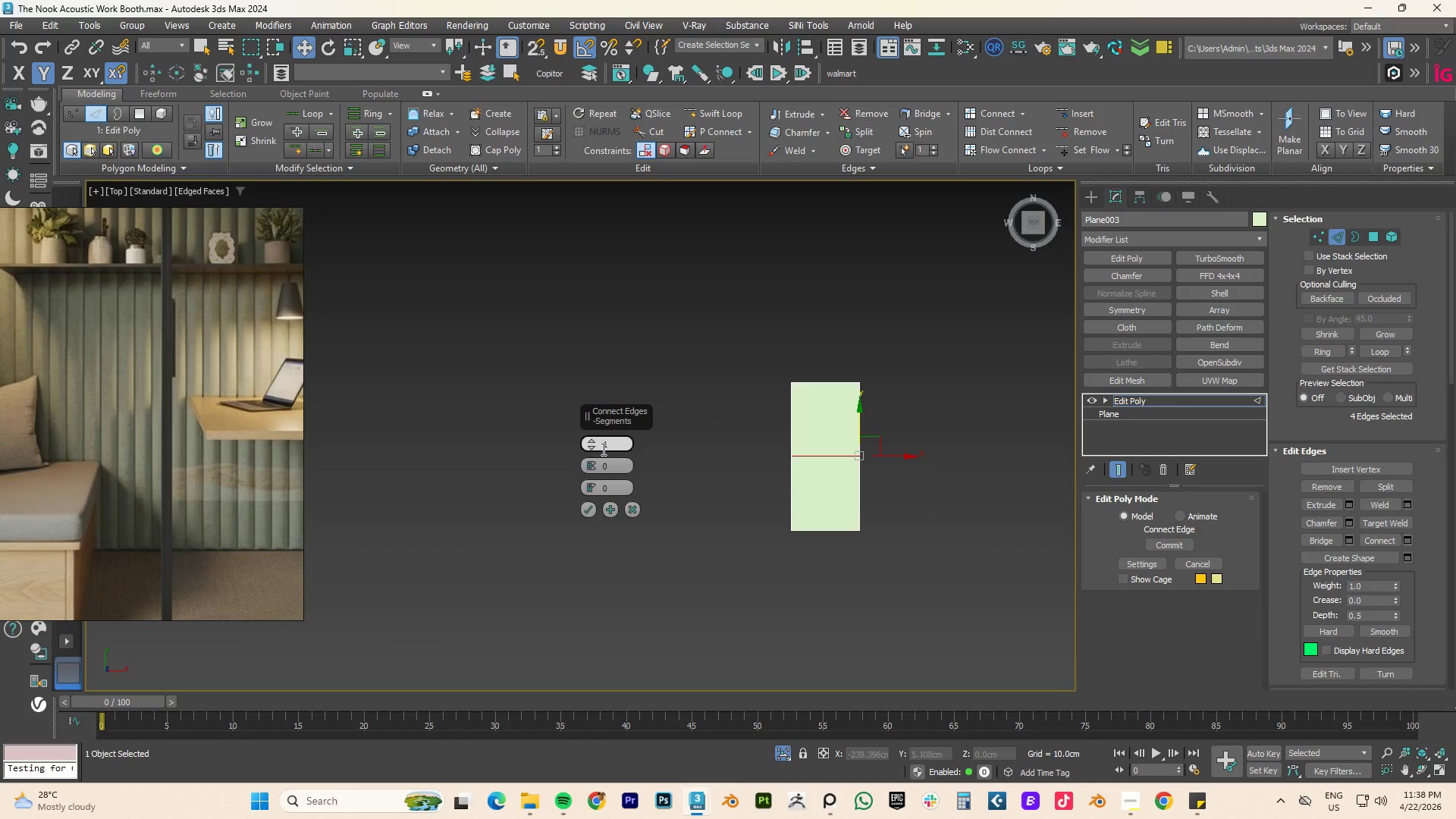 
left_click([593, 442])
 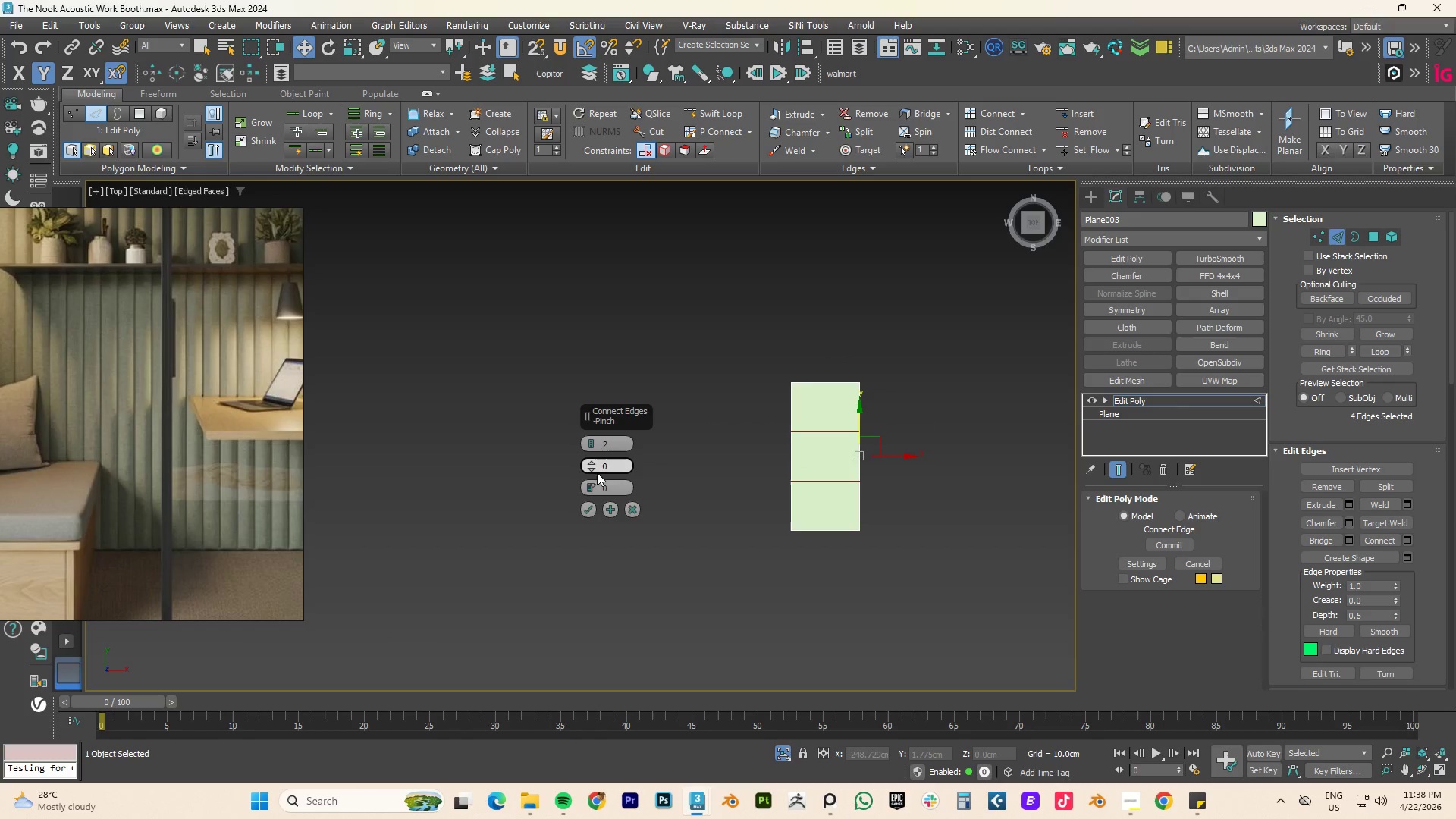 
left_click_drag(start_coordinate=[591, 466], to_coordinate=[614, 223])
 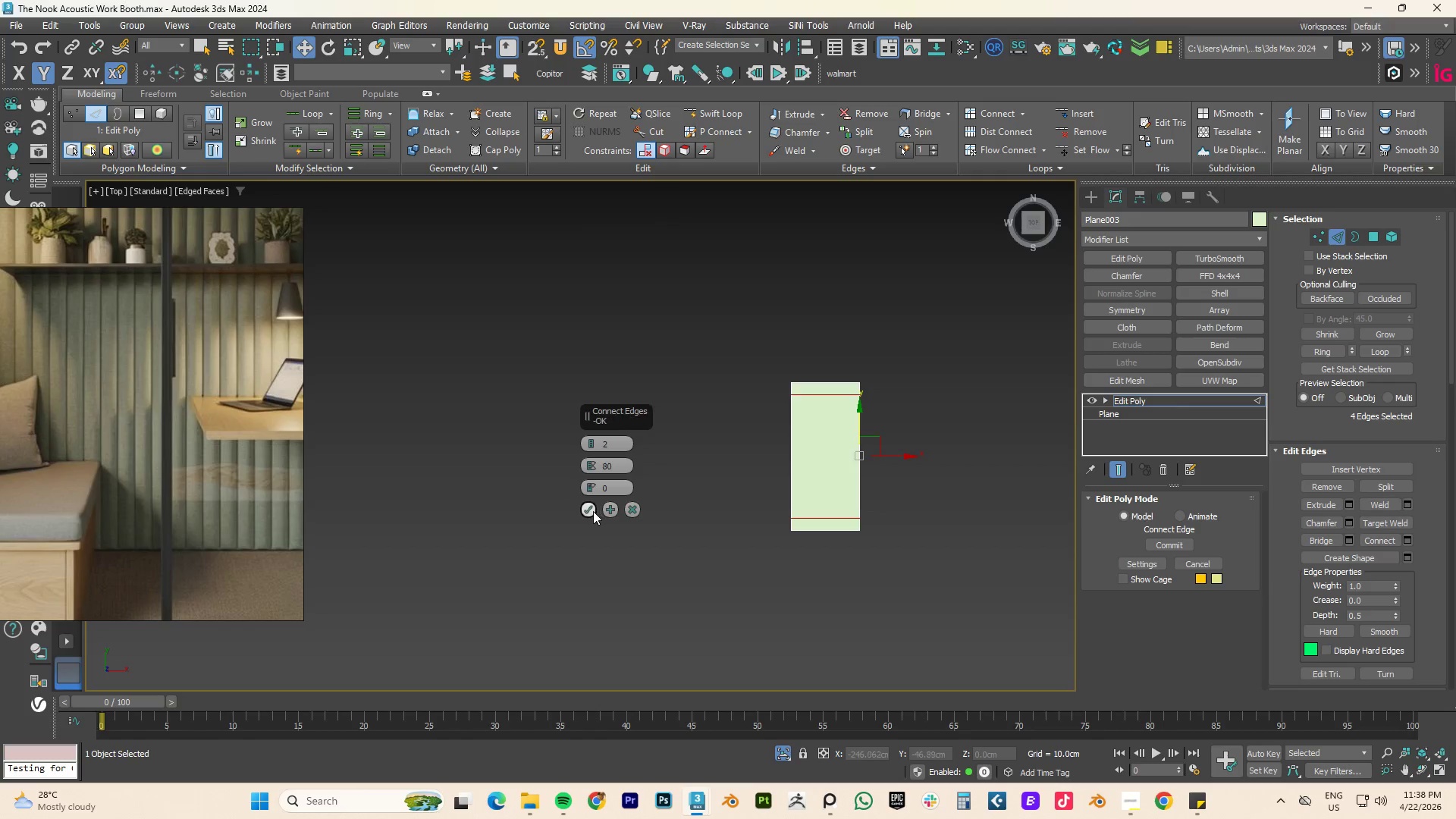 
left_click([592, 510])
 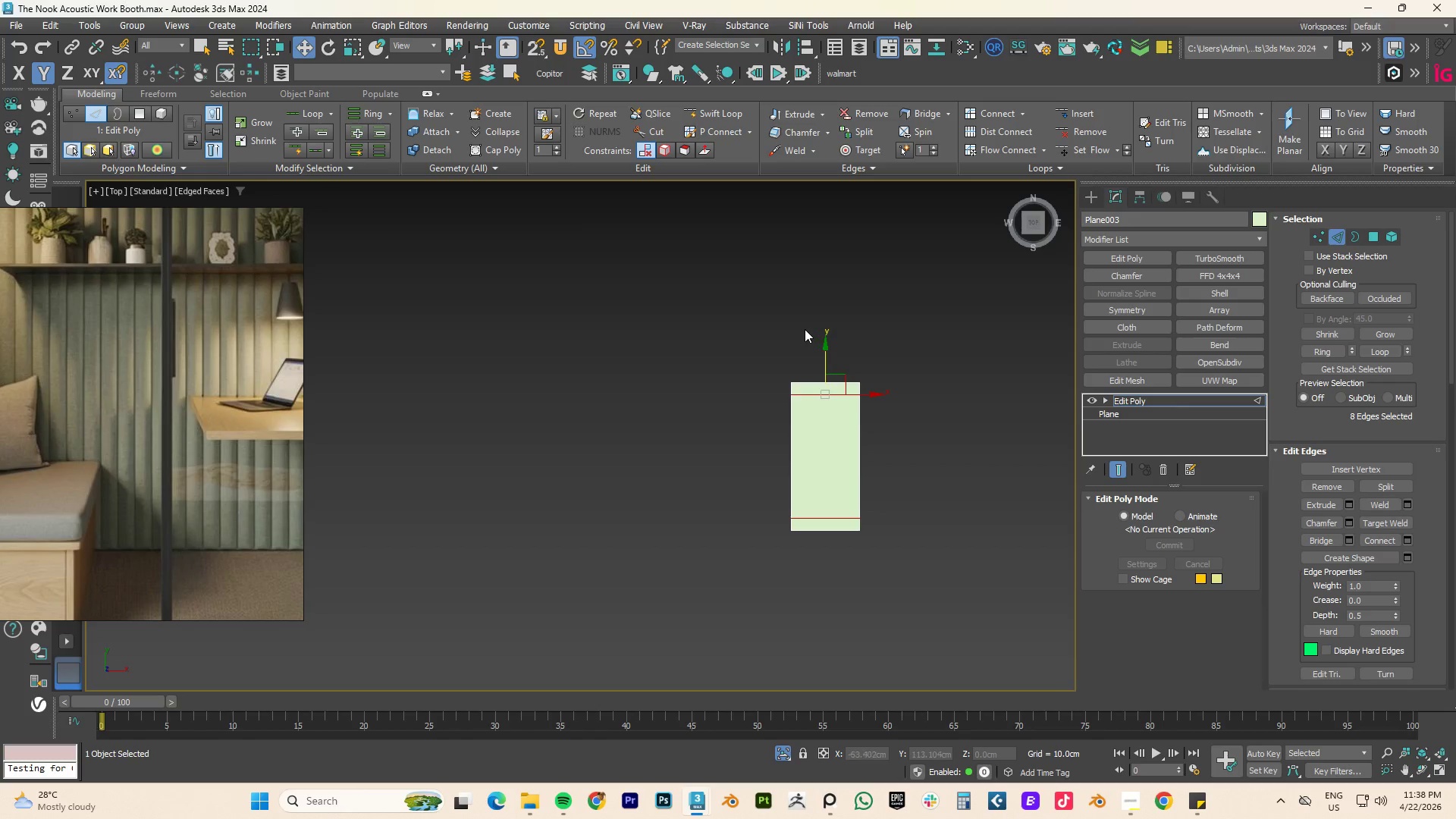 
left_click_drag(start_coordinate=[821, 331], to_coordinate=[851, 570])
 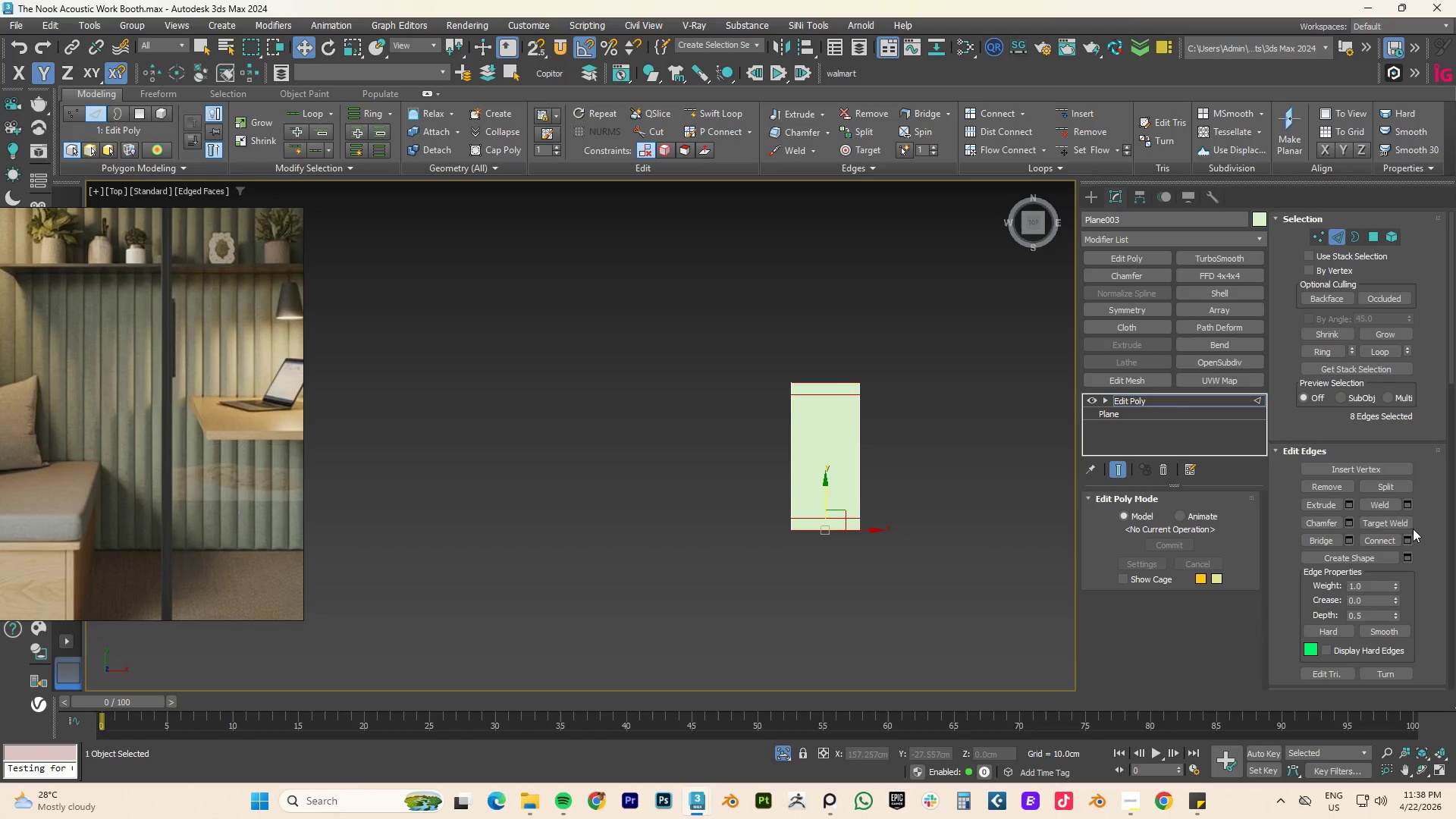 
left_click([1408, 541])
 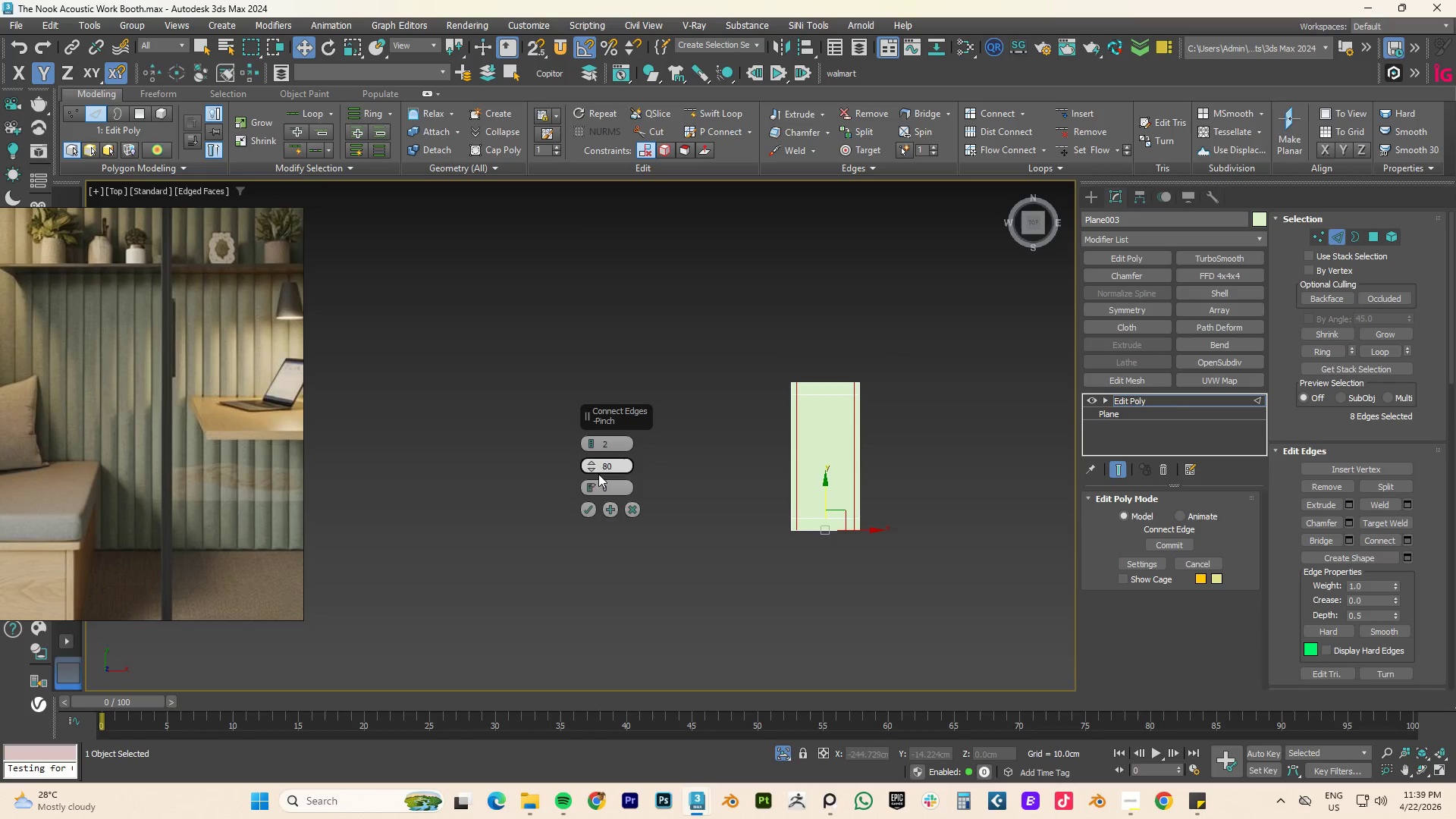 
left_click([590, 509])
 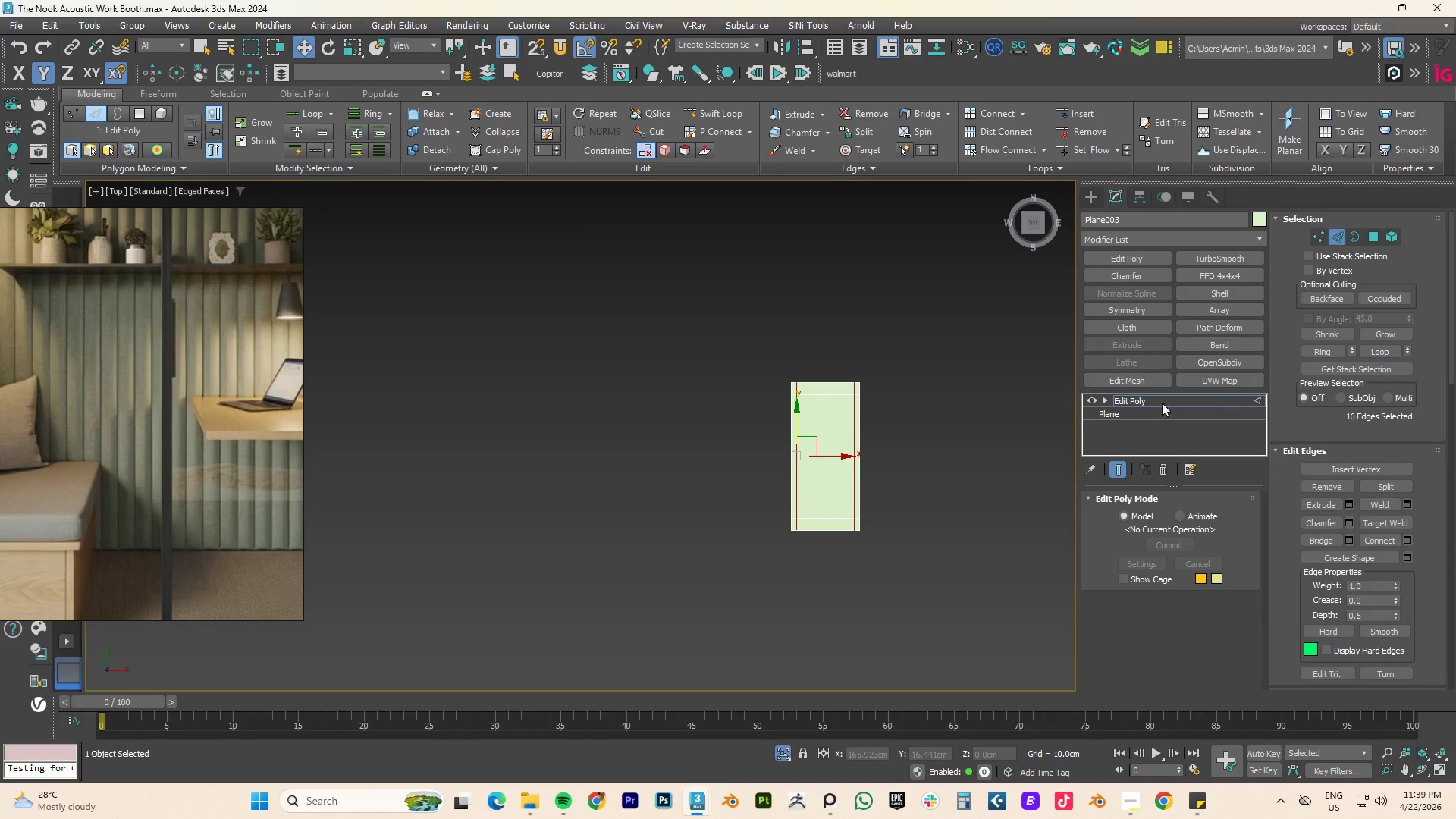 
left_click([1130, 397])
 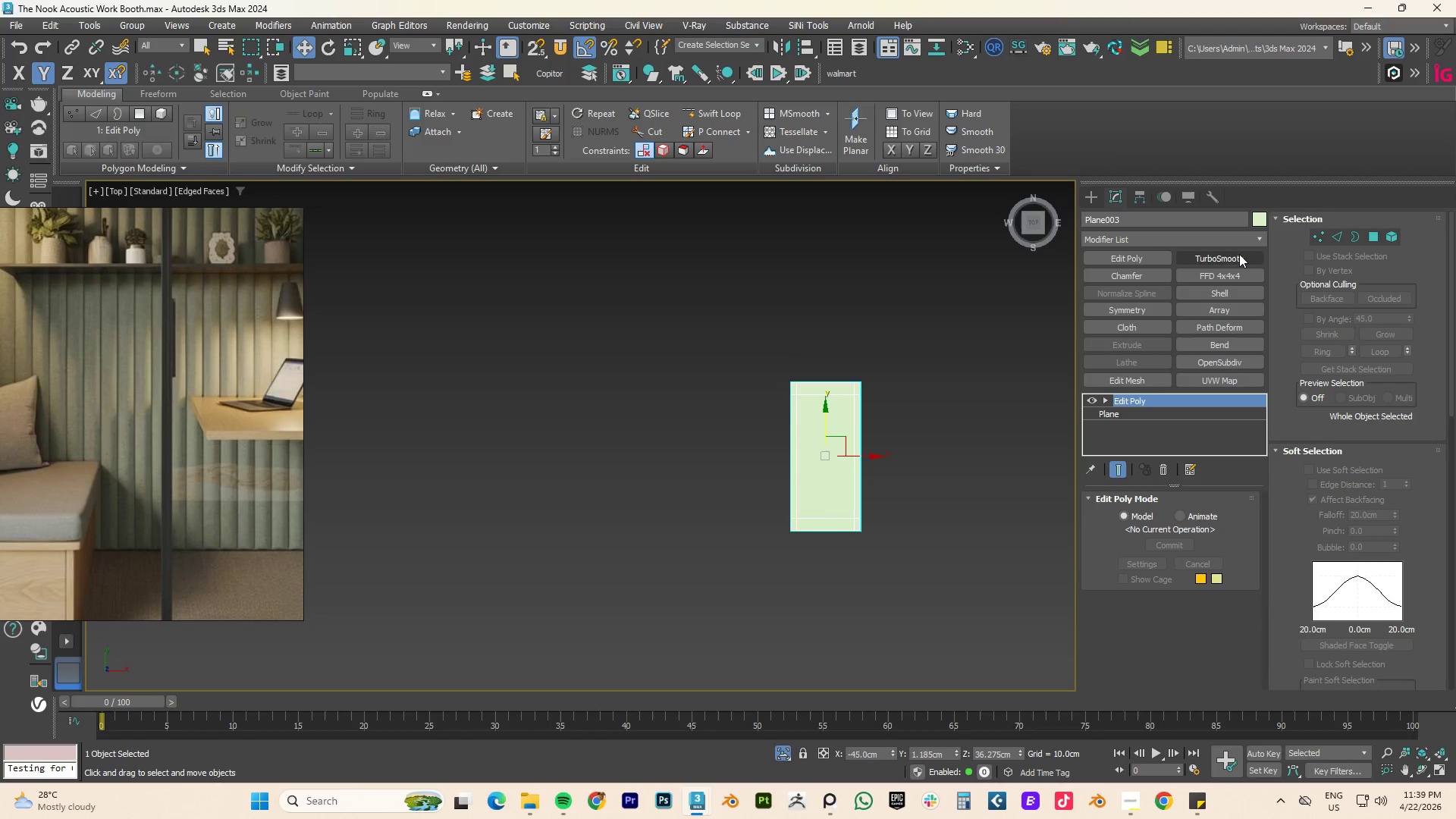 
left_click([1239, 254])
 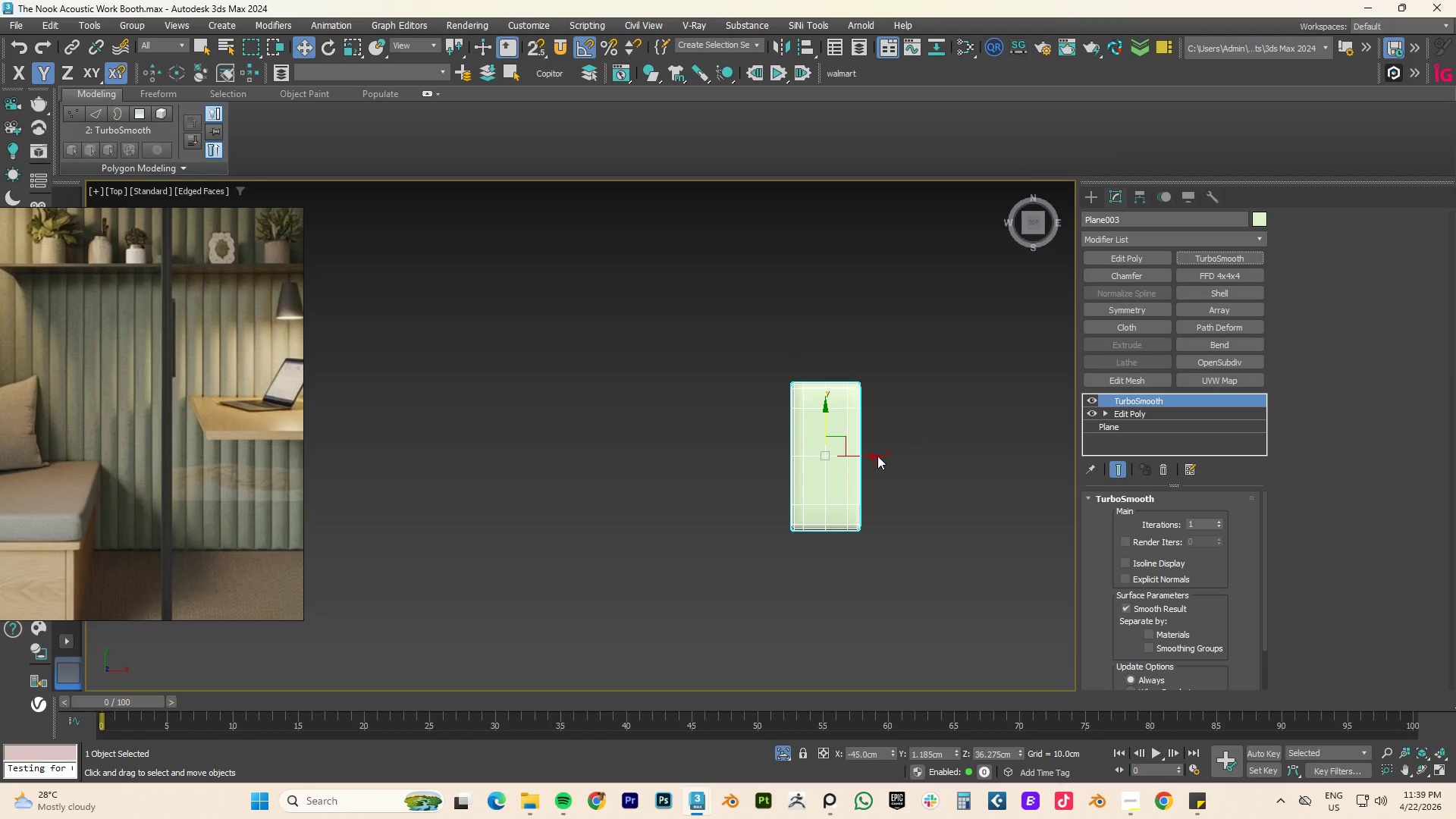 
hold_key(key=AltLeft, duration=0.78)
 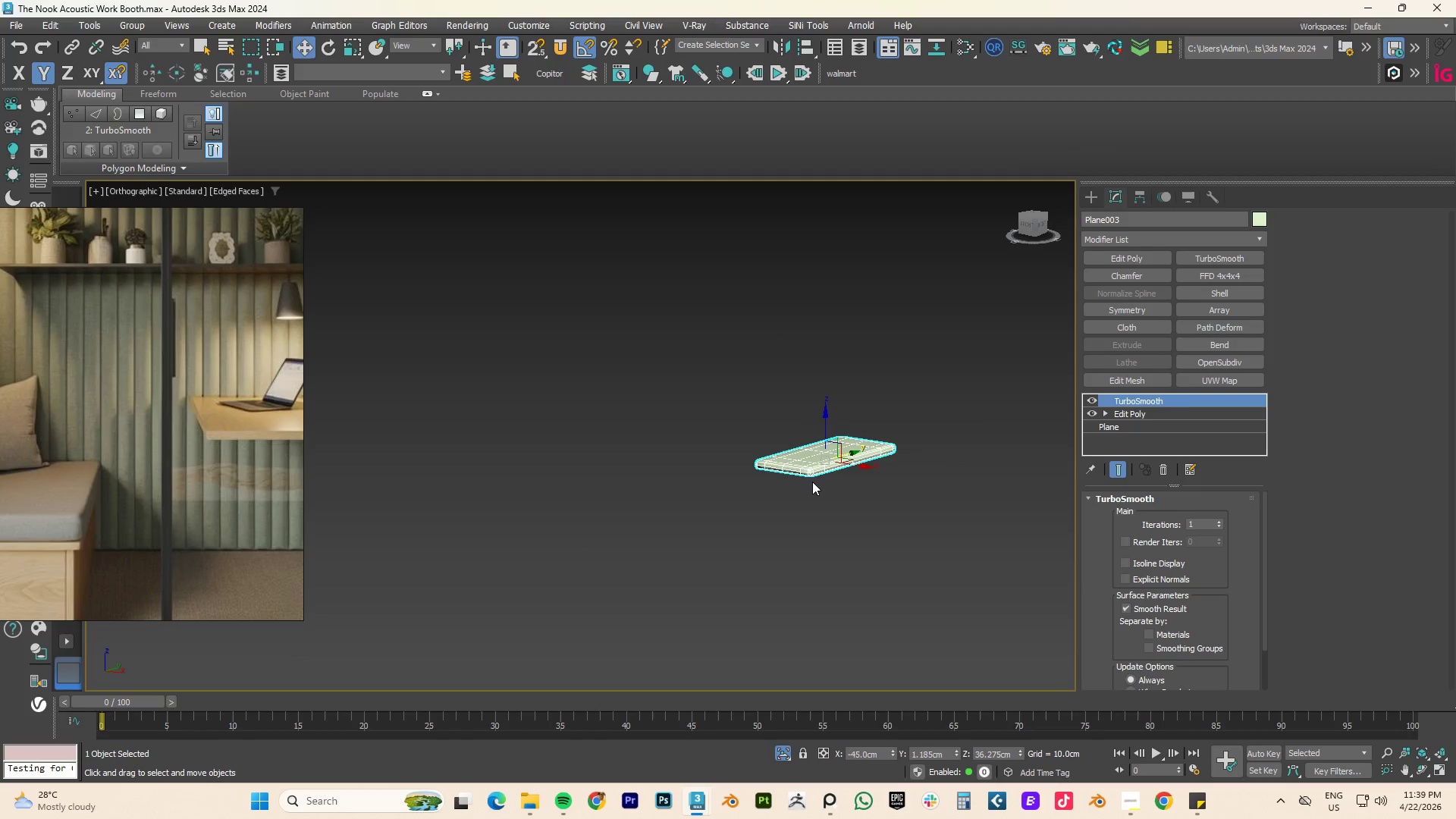 
scroll: coordinate [830, 423], scroll_direction: up, amount: 8.0
 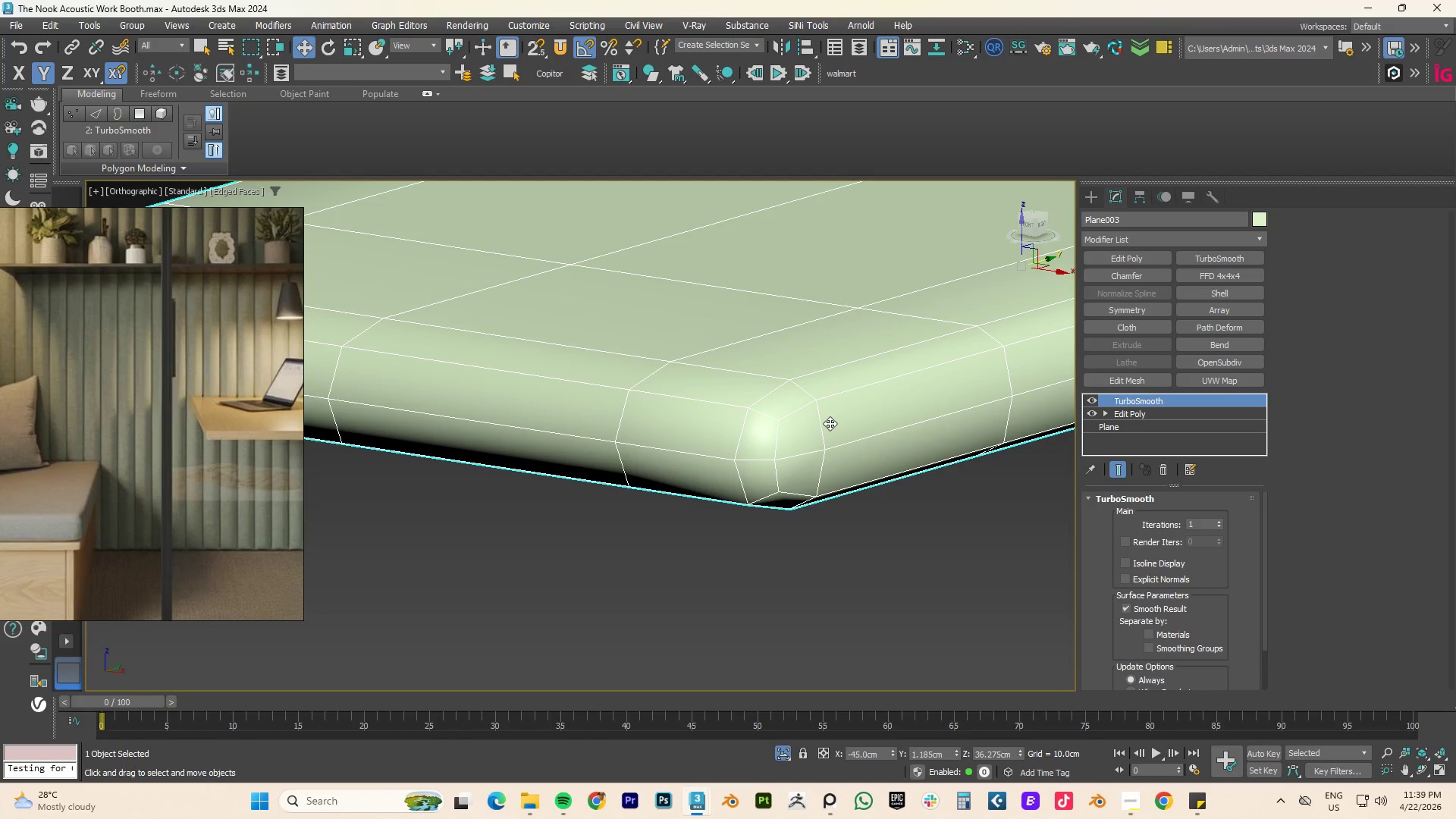 
key(F4)
 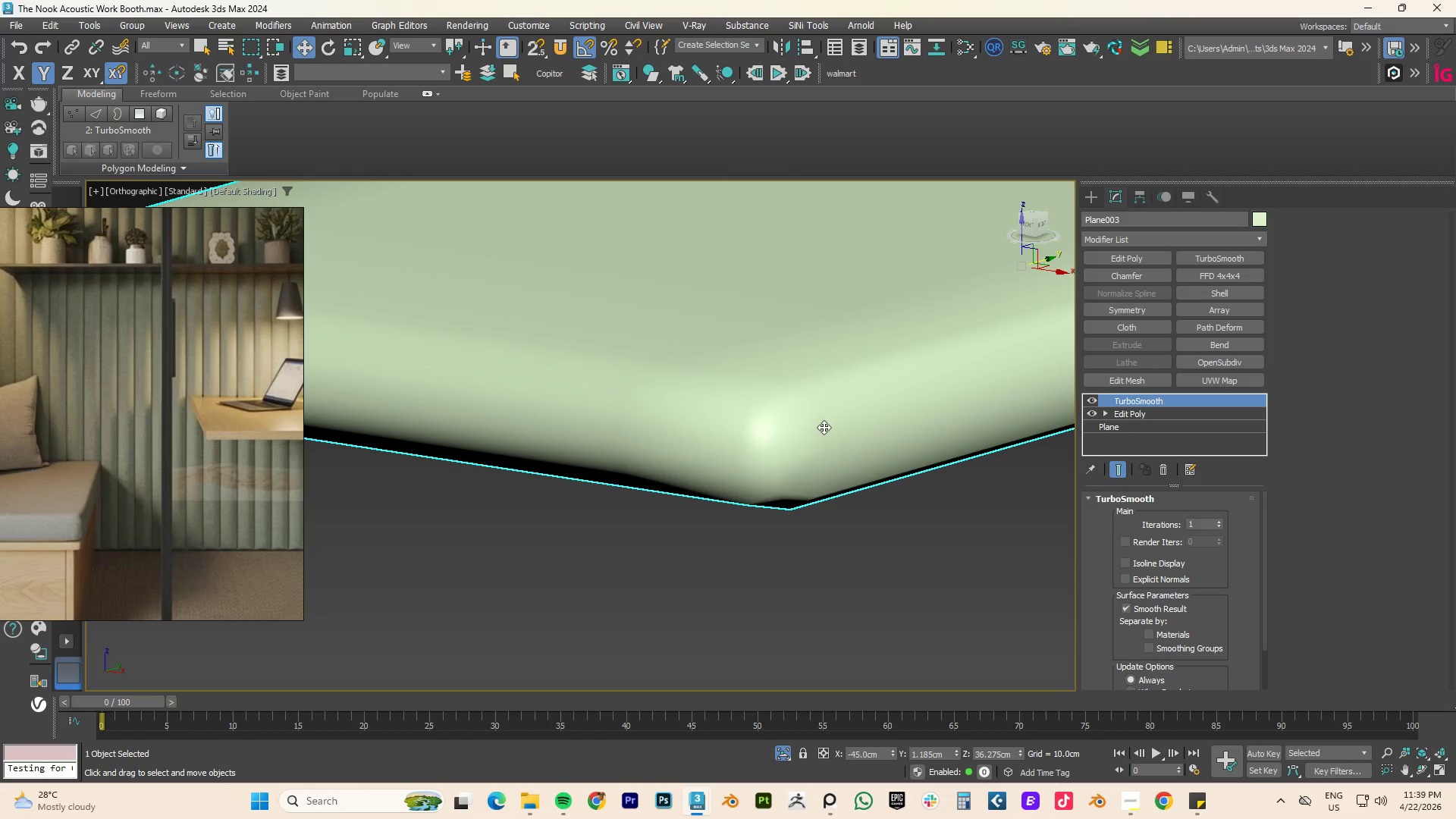 
key(Alt+AltLeft)
 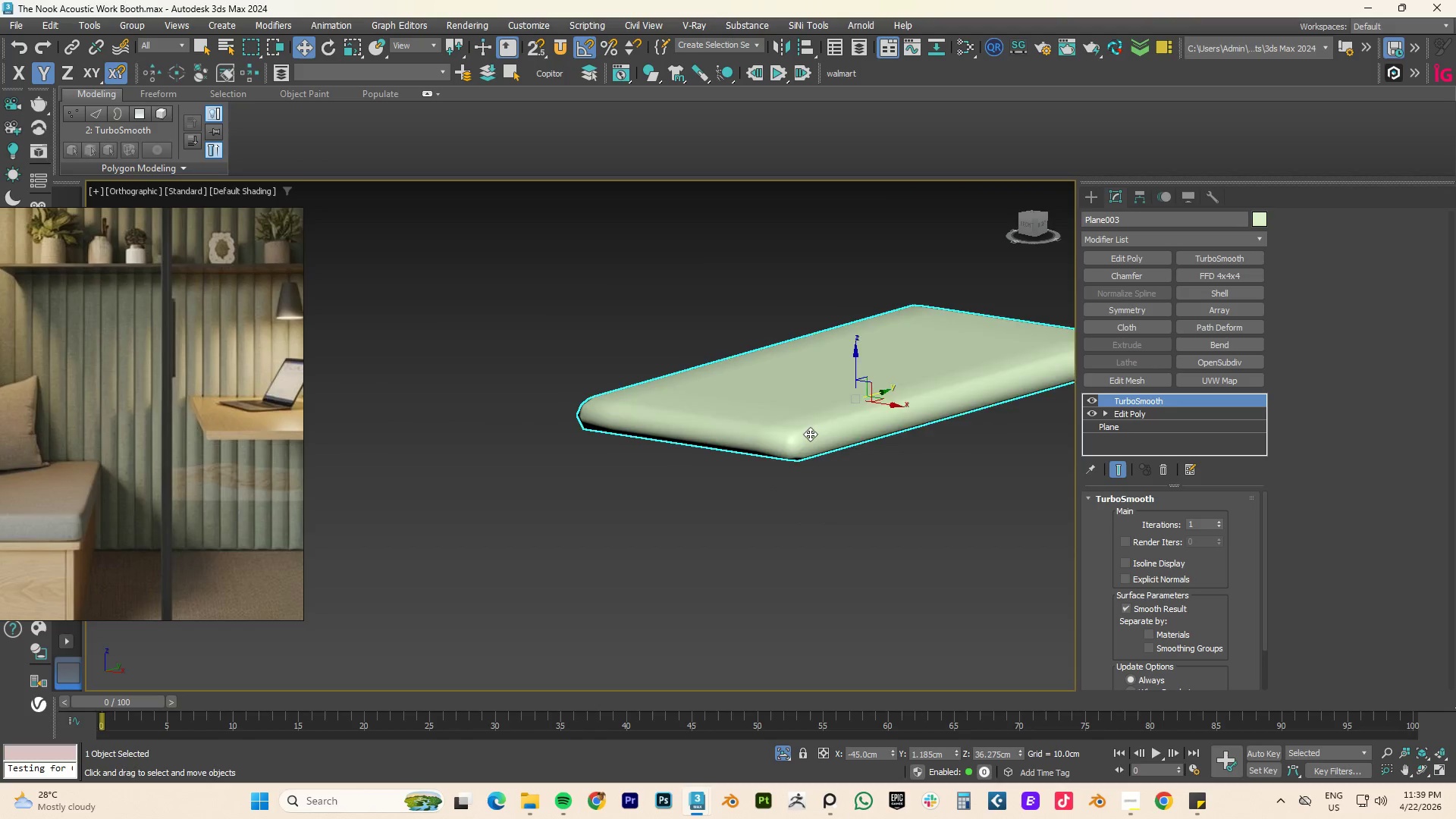 
scroll: coordinate [800, 444], scroll_direction: down, amount: 4.0
 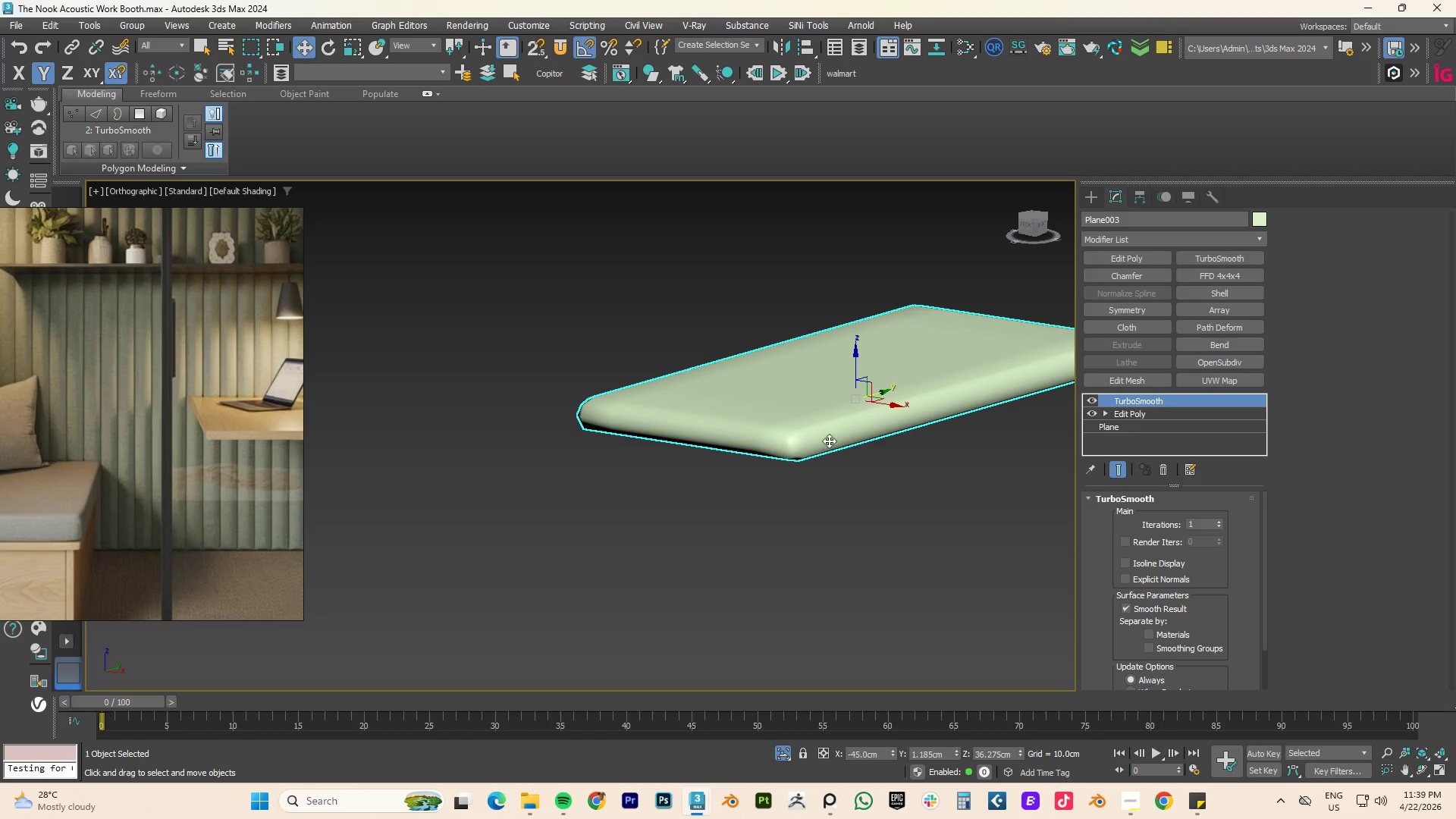 
key(F4)
 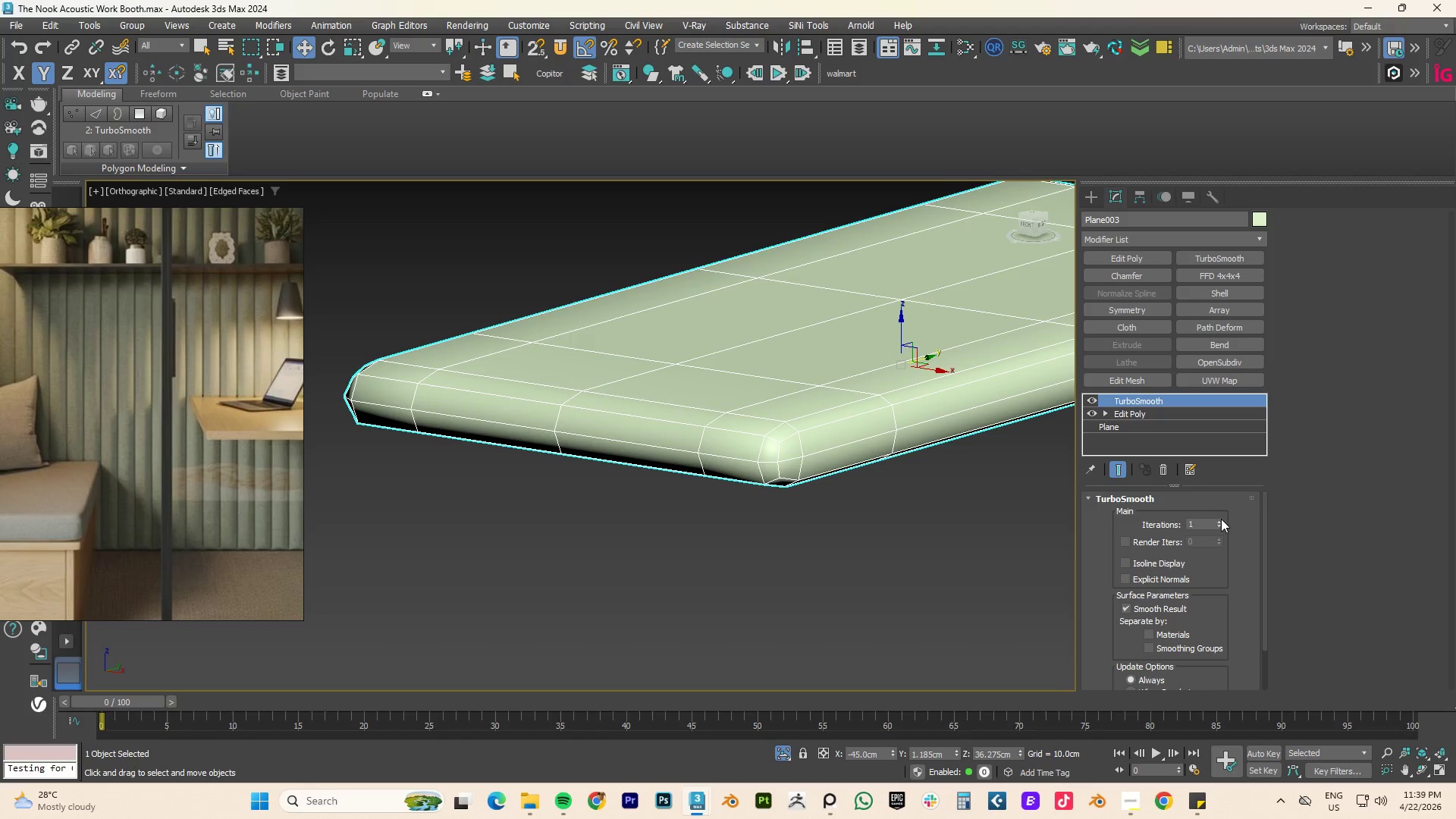 
scroll: coordinate [810, 434], scroll_direction: up, amount: 2.0
 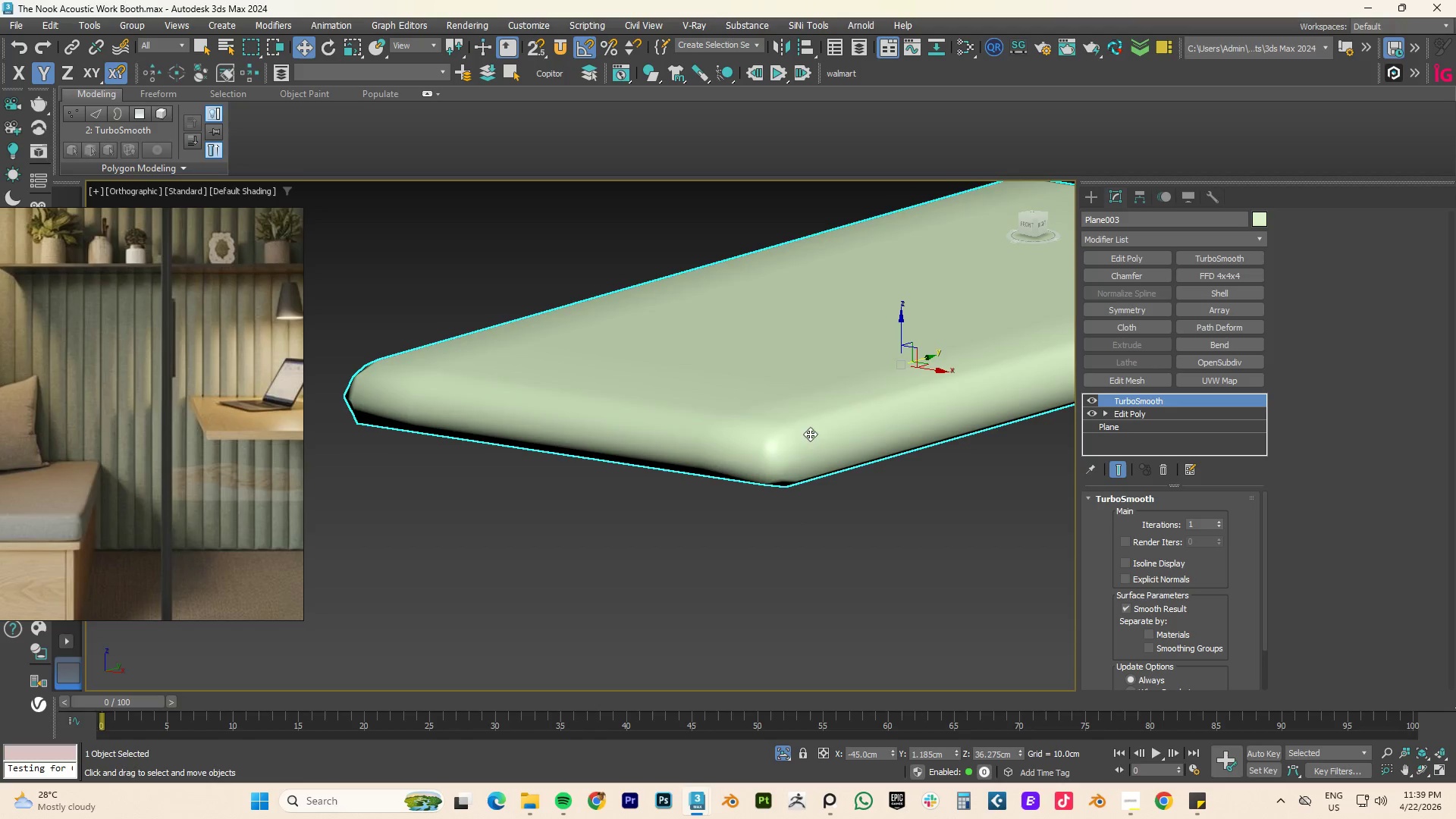 
left_click([1217, 522])
 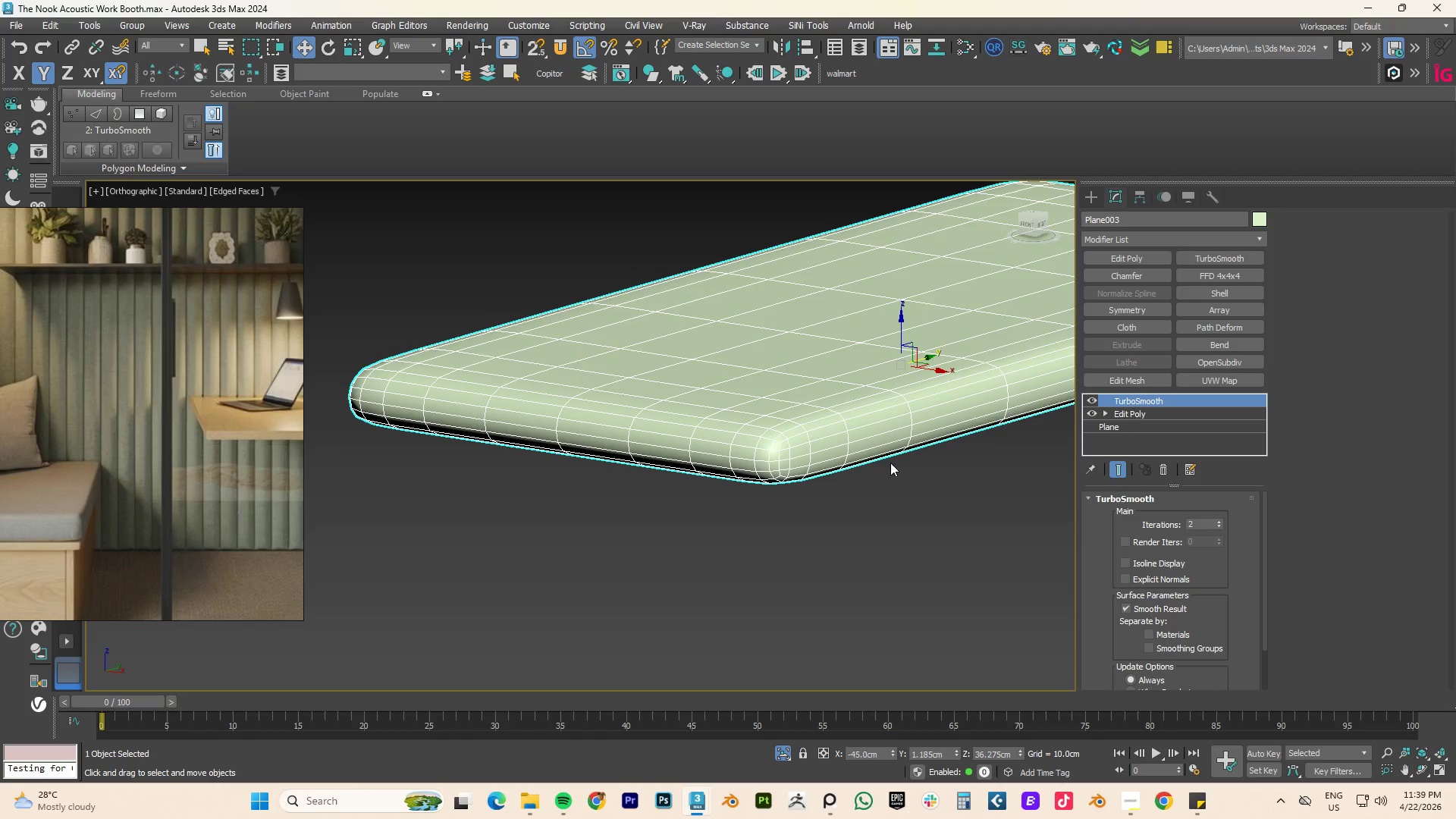 
key(F4)
 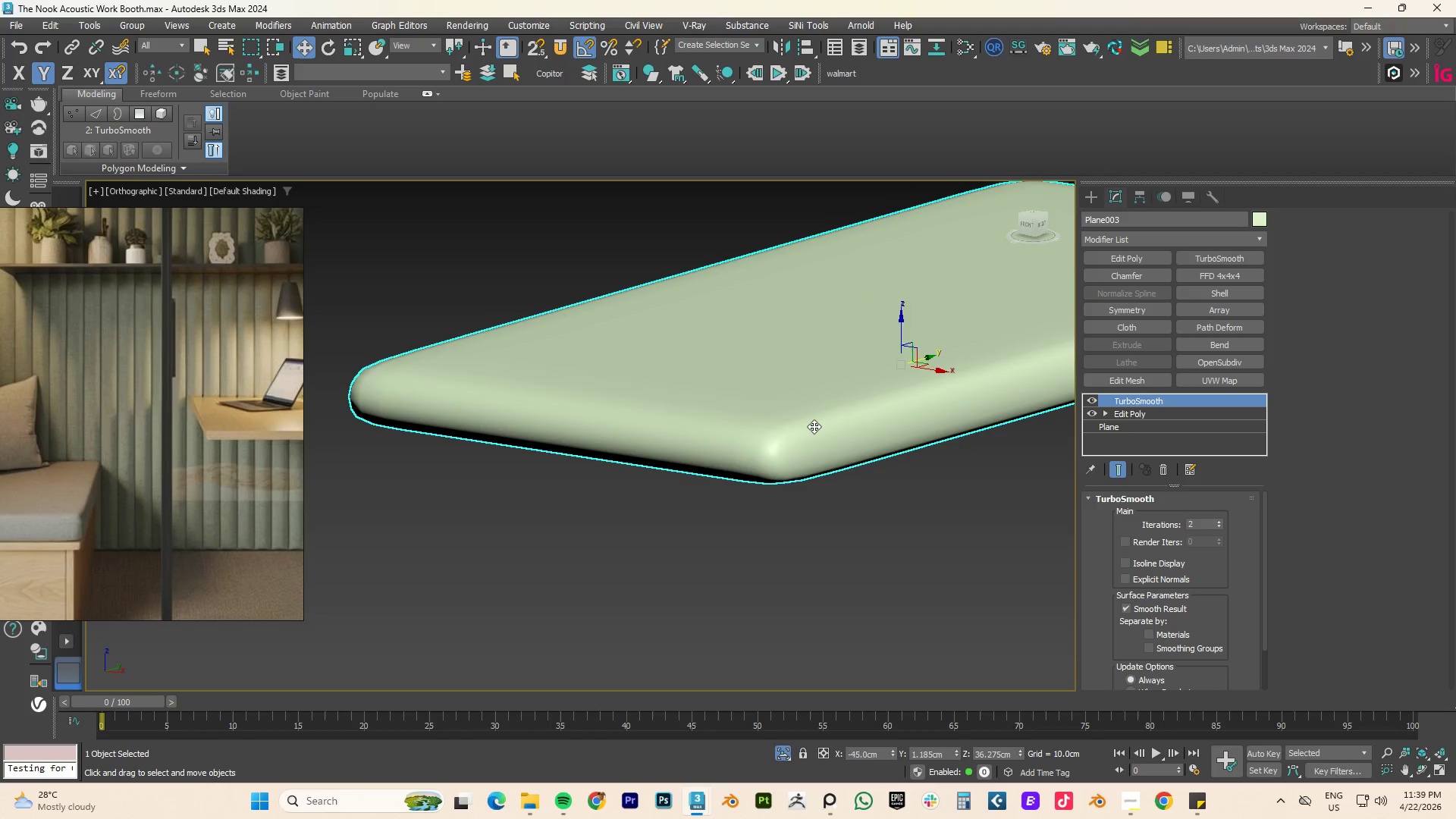 
scroll: coordinate [812, 426], scroll_direction: down, amount: 1.0
 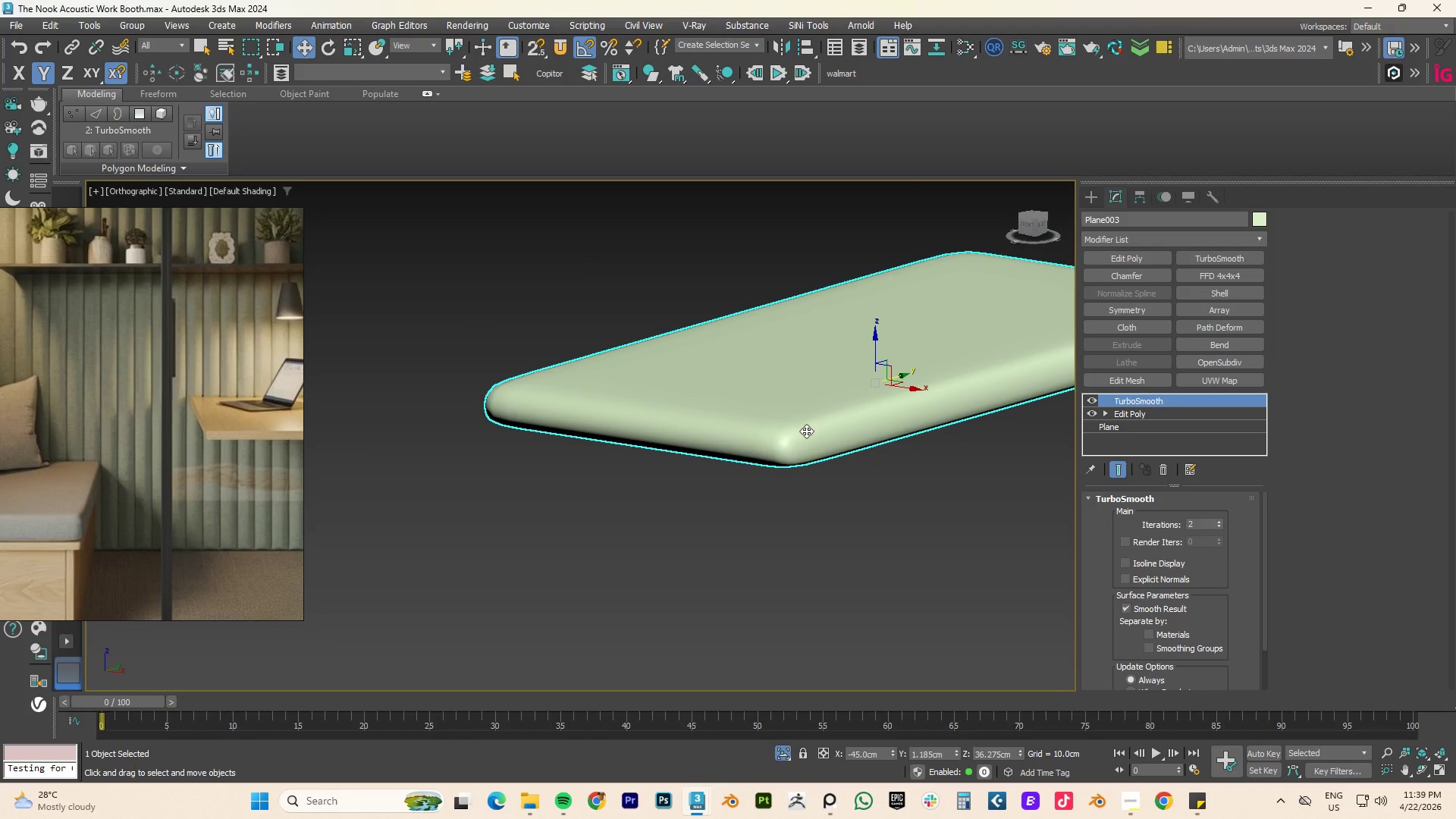 
scroll: coordinate [846, 447], scroll_direction: up, amount: 2.0
 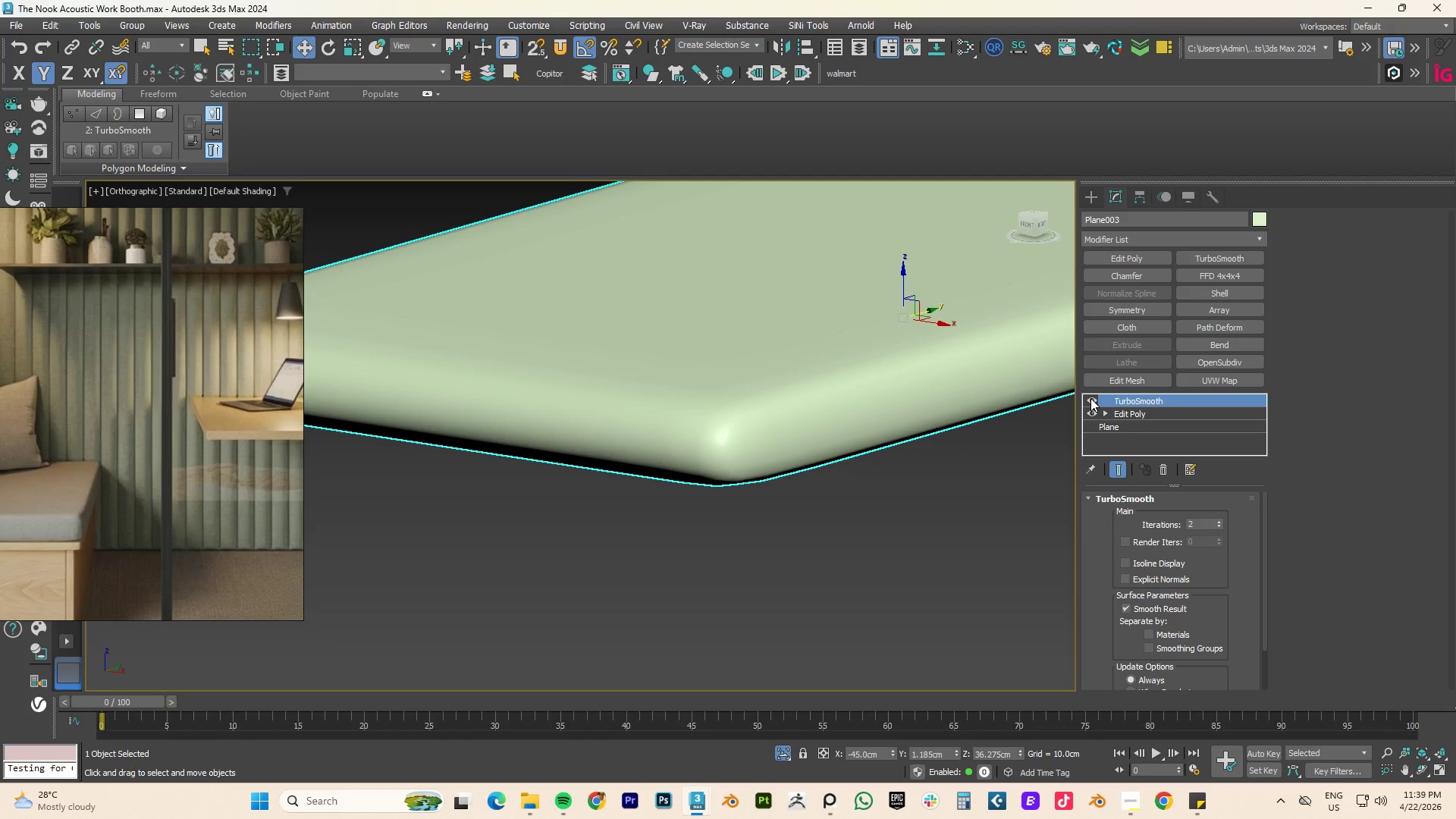 
key(F4)
 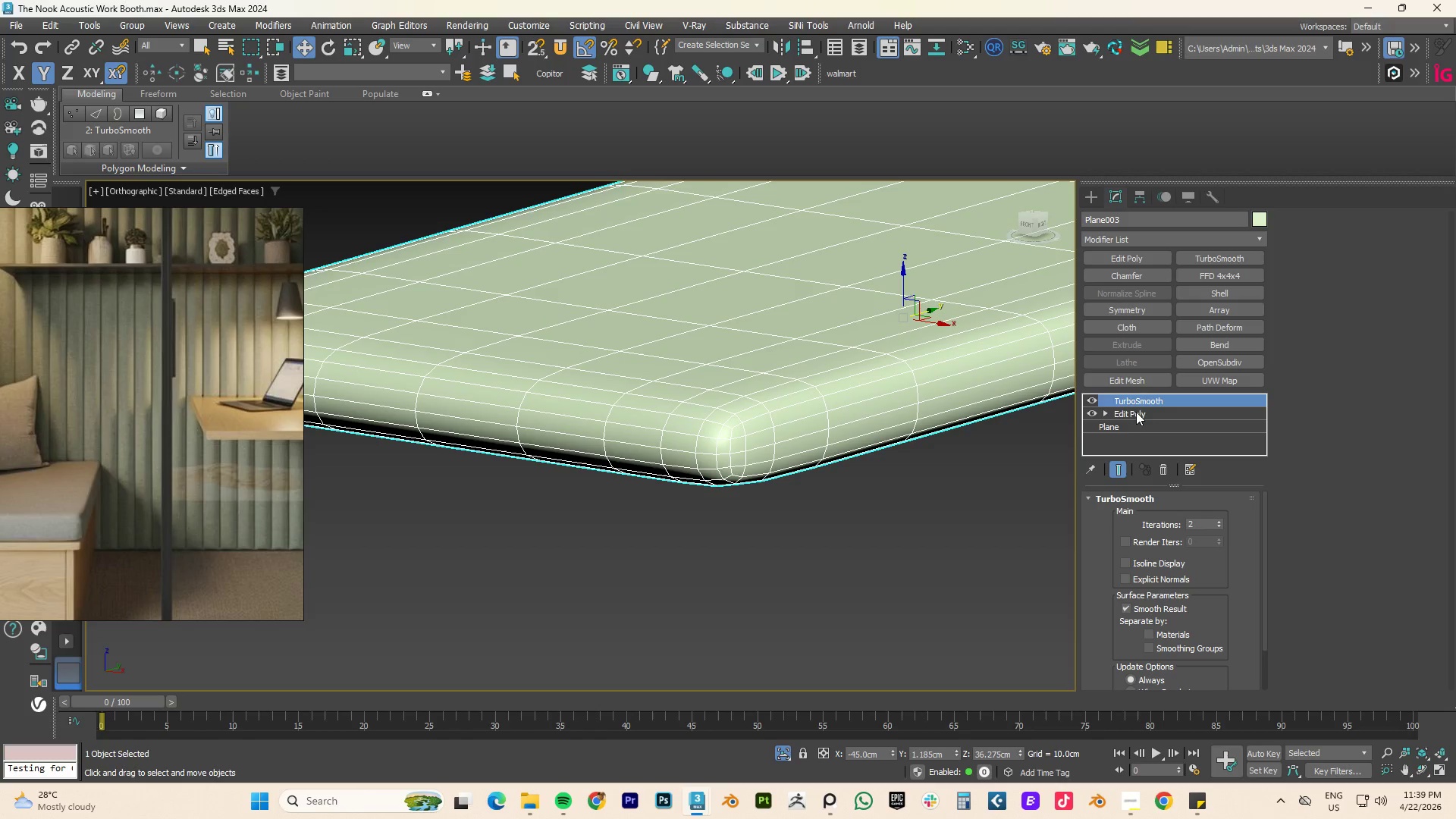 
left_click([1134, 411])
 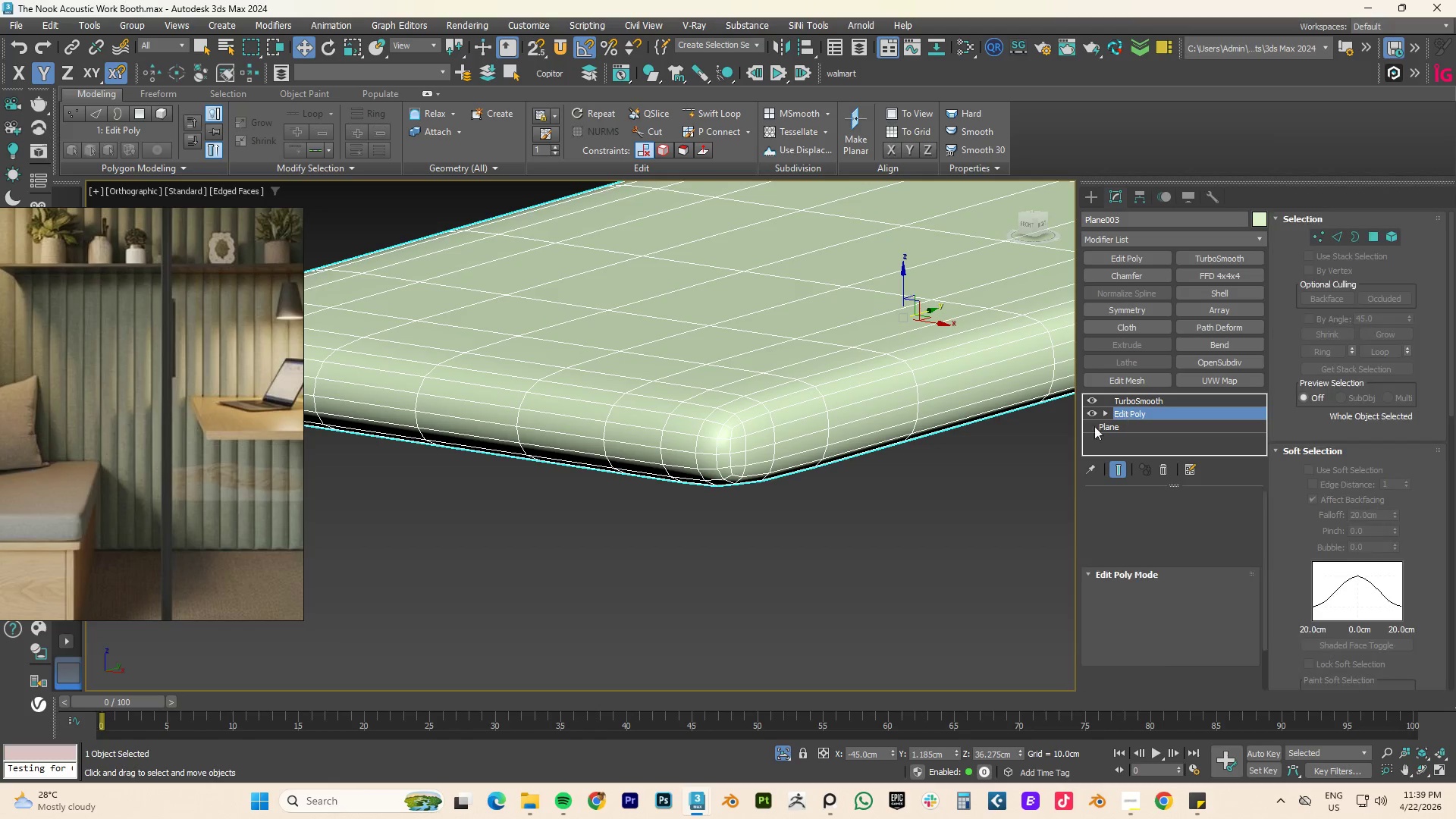 
key(Alt+AltLeft)
 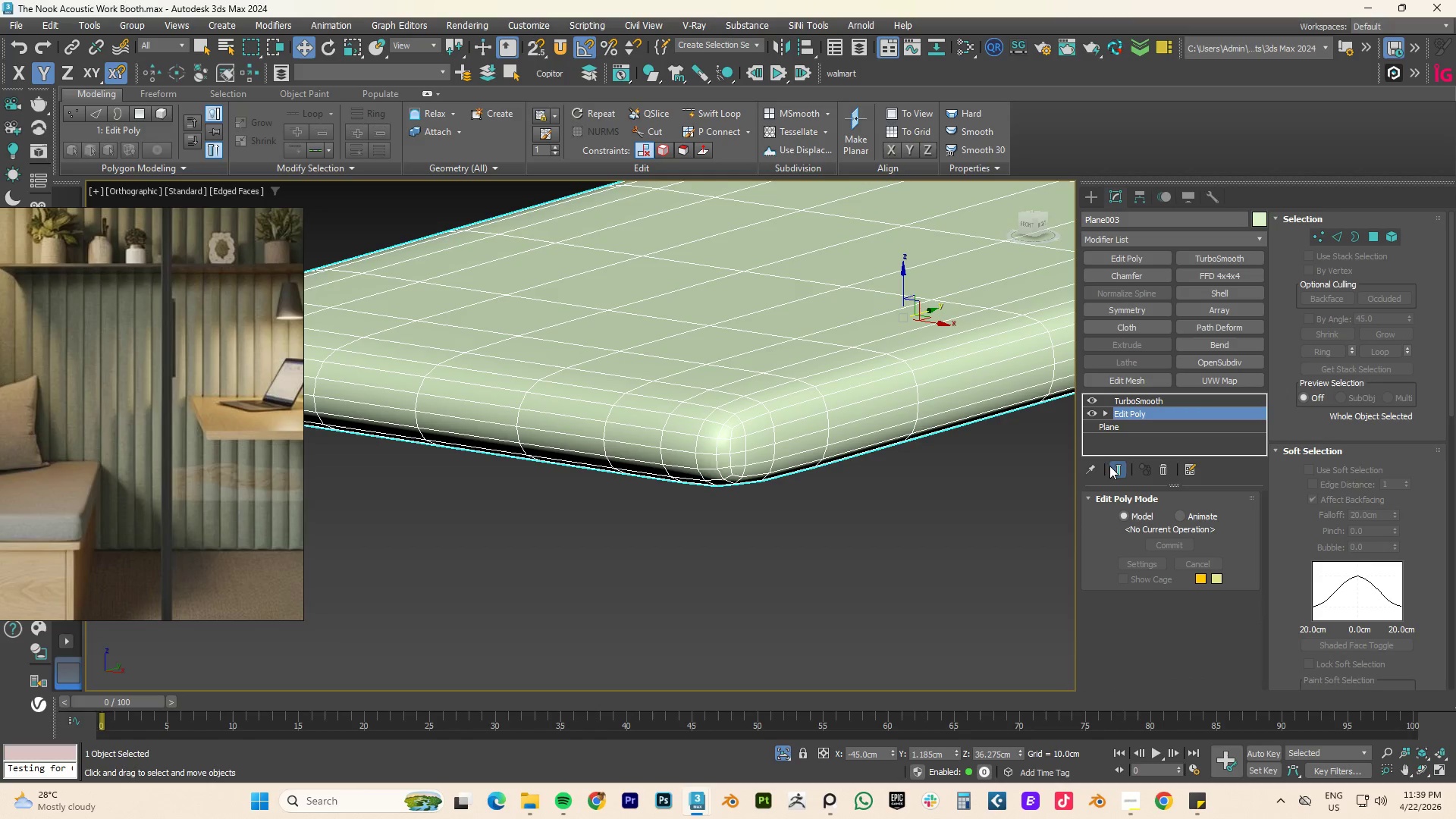 
left_click([1114, 467])
 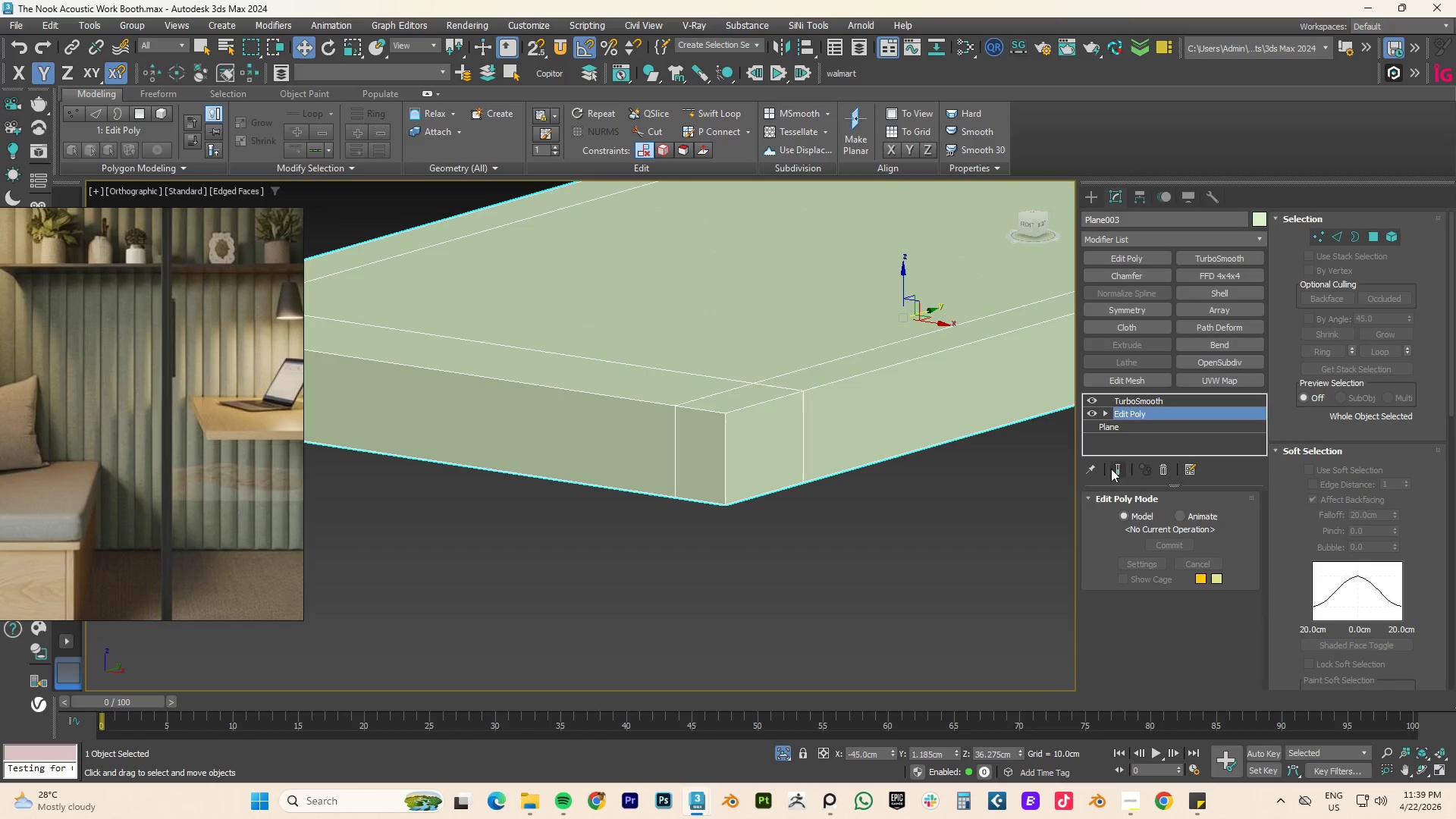 
key(Alt+AltLeft)
 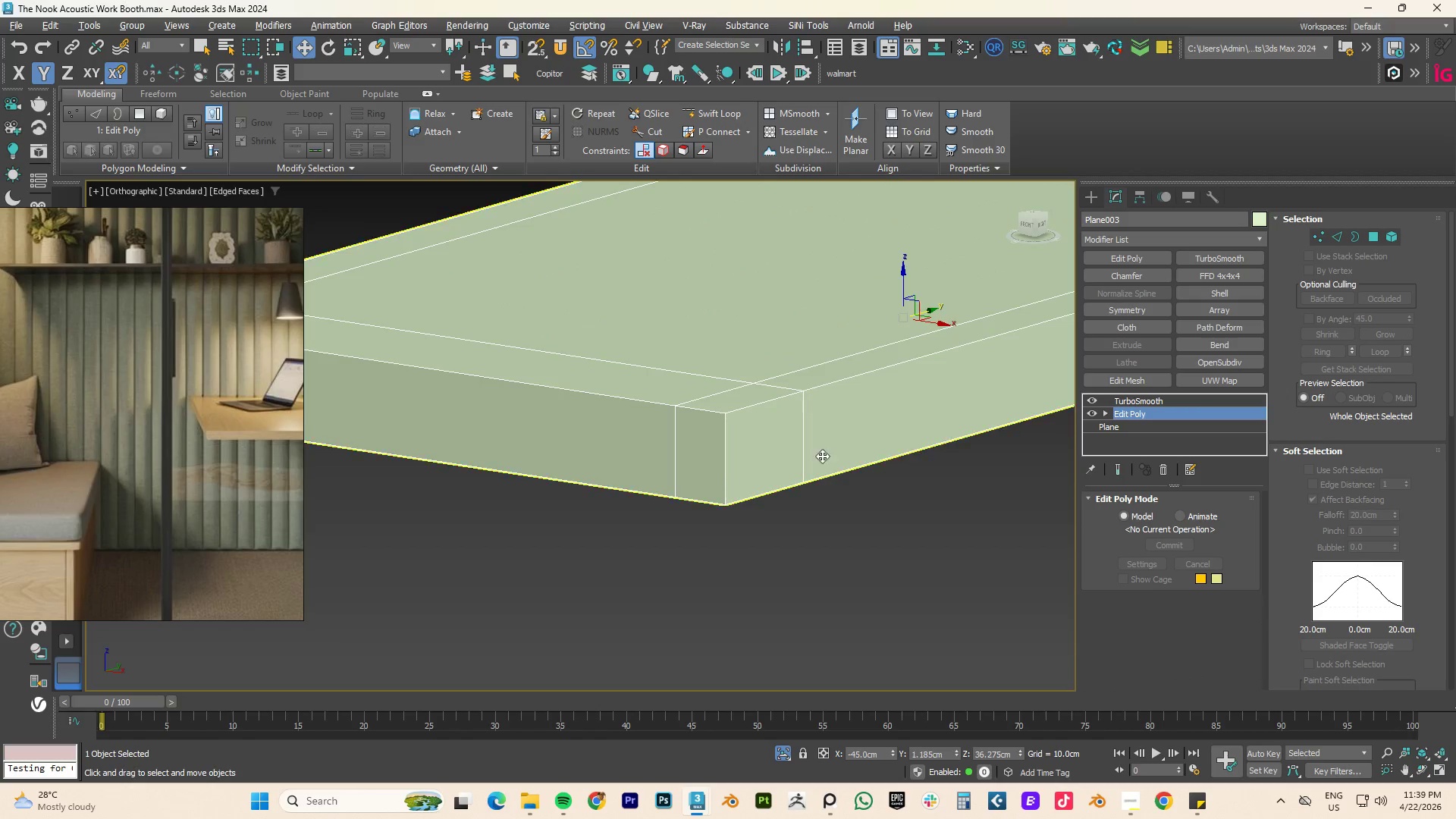 
key(Alt+1)
 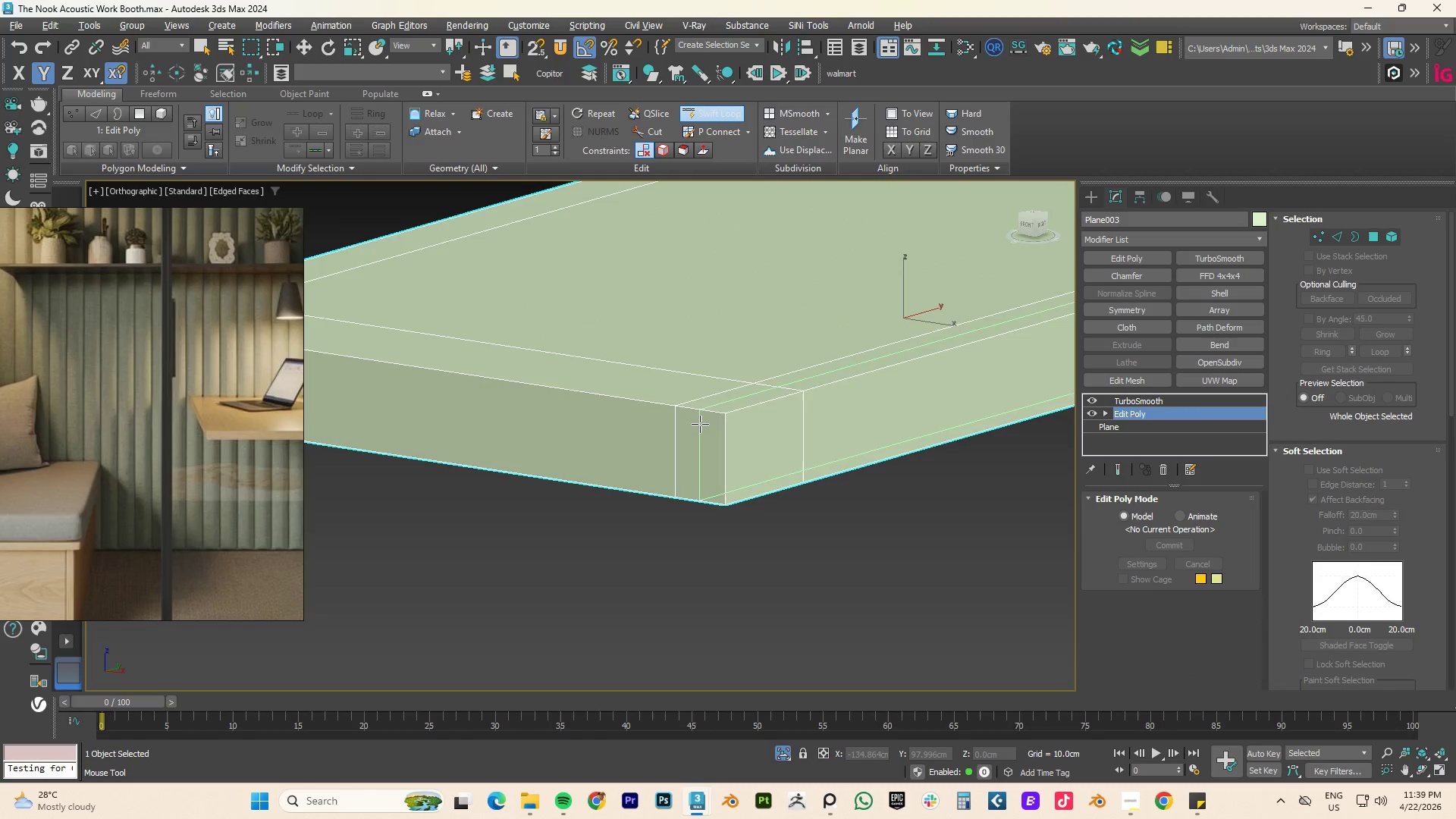 
scroll: coordinate [700, 424], scroll_direction: up, amount: 1.0
 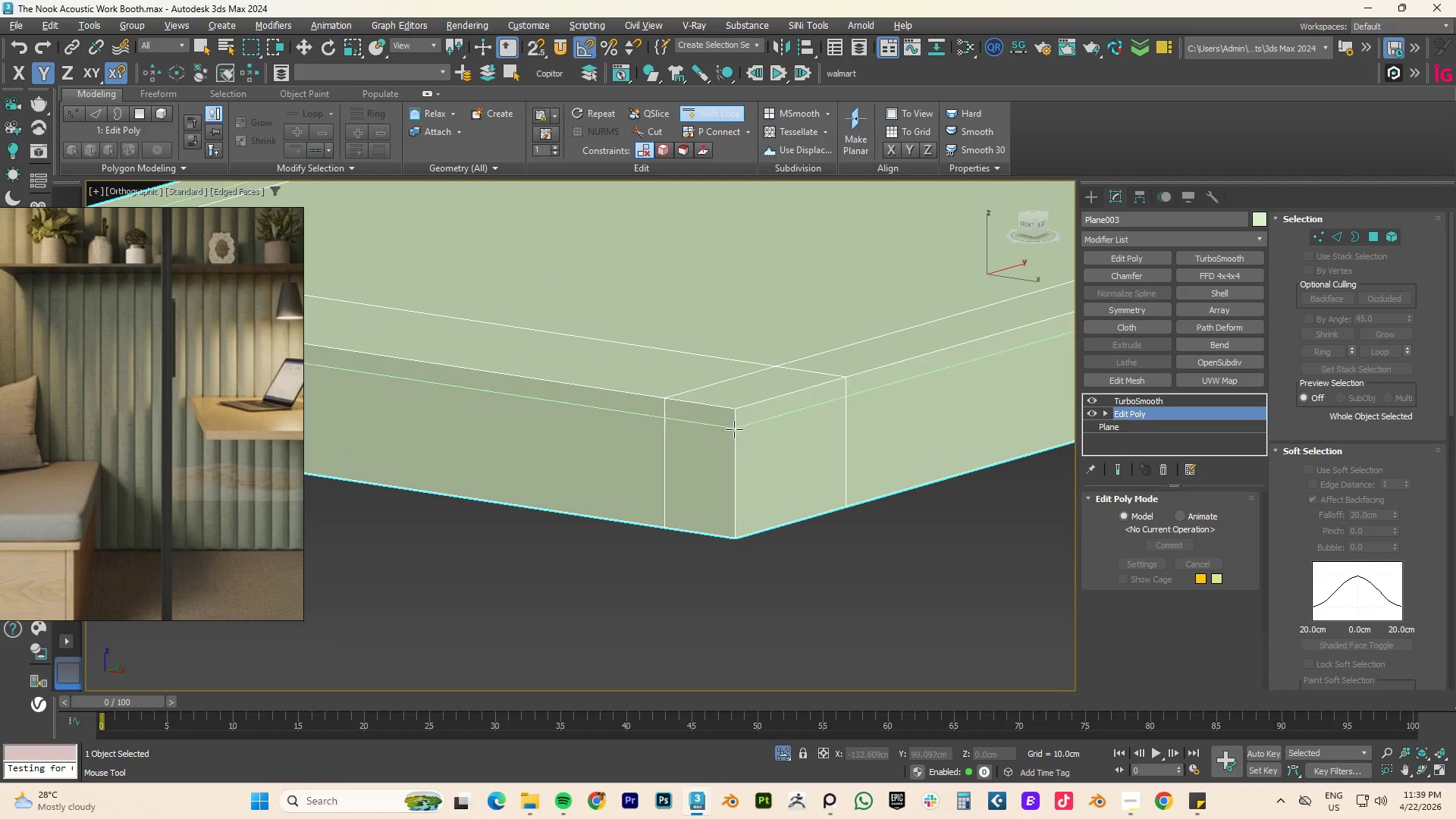 
left_click([735, 432])
 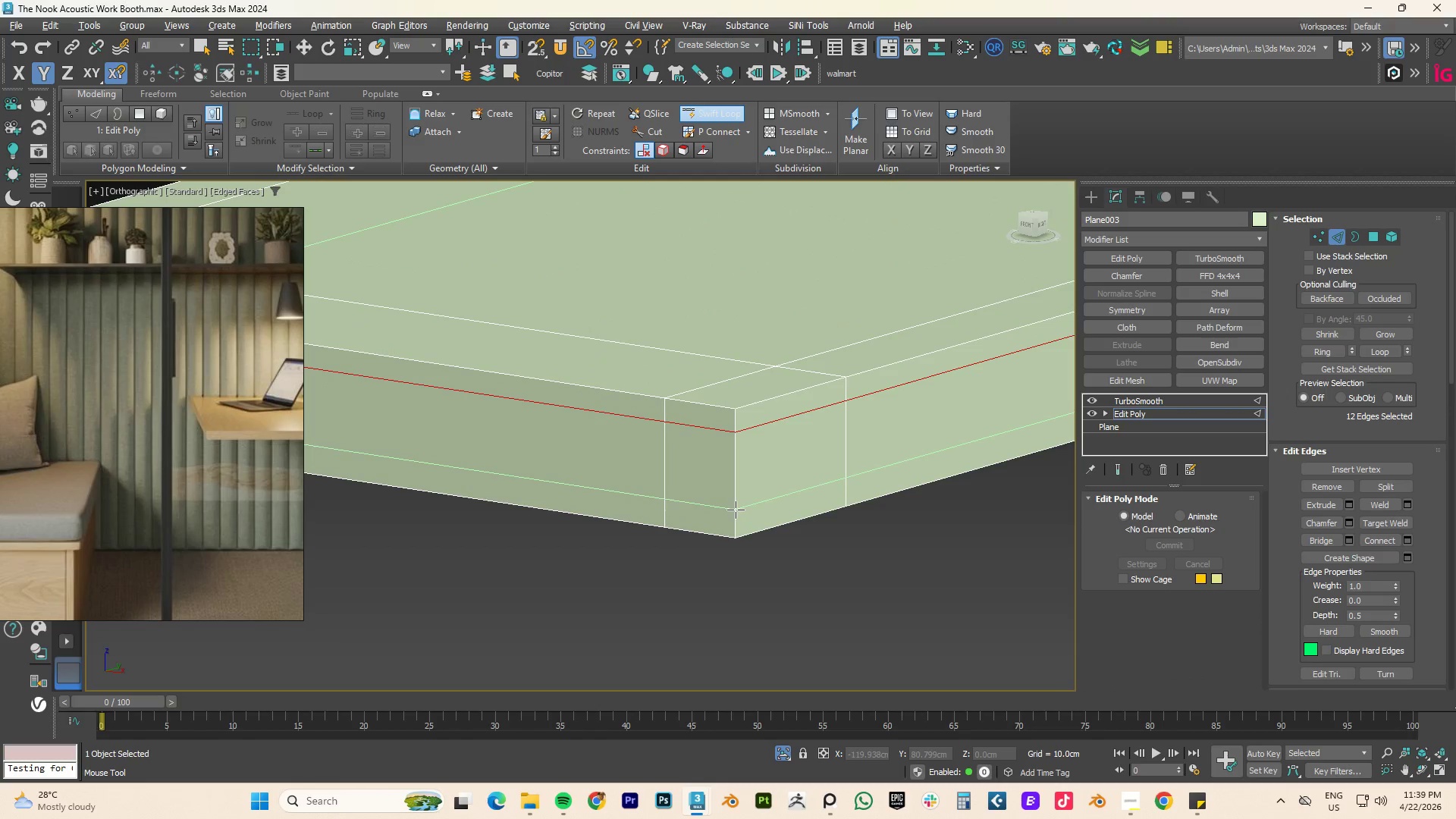 
left_click([736, 510])
 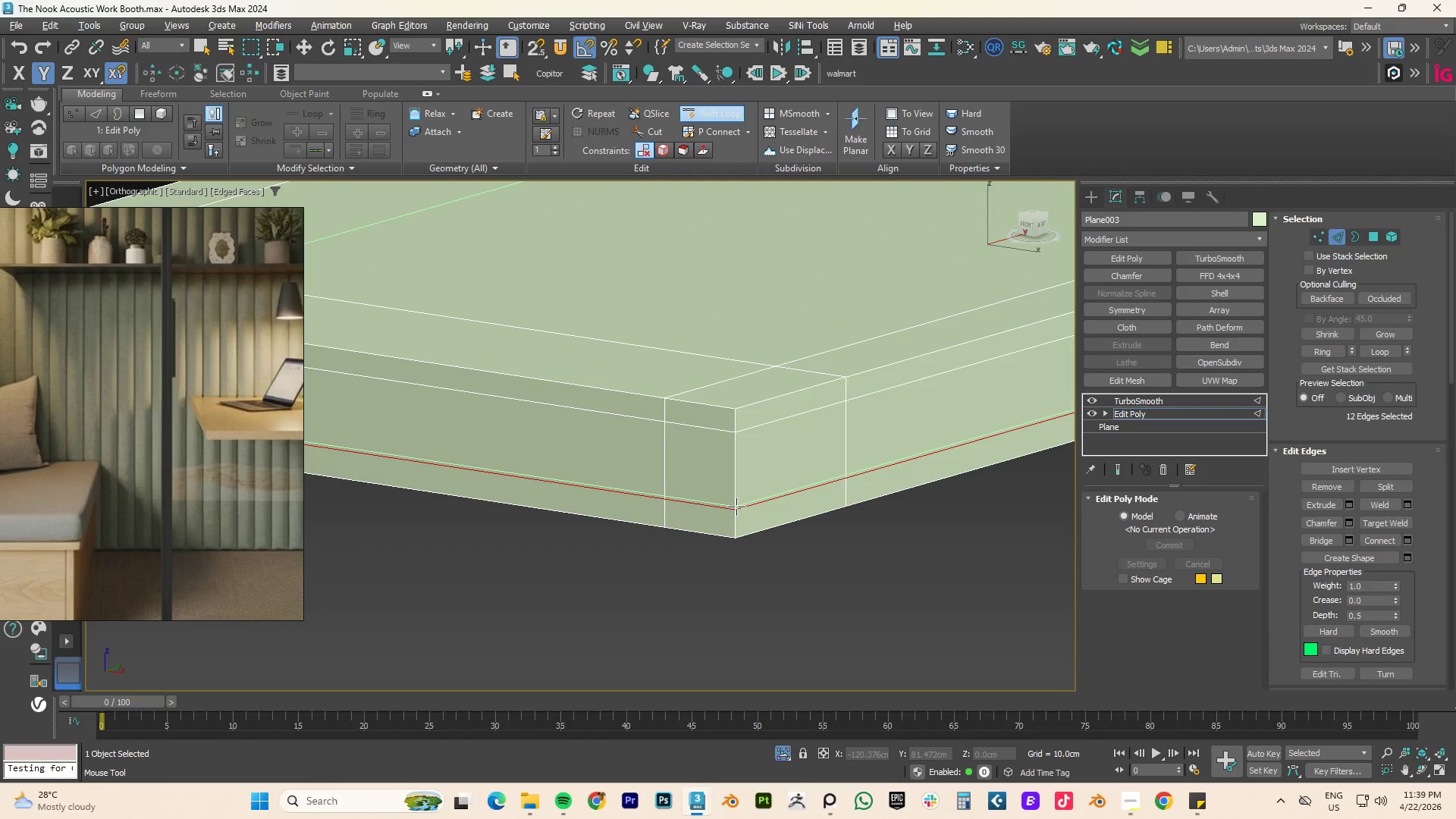 
right_click([736, 507])
 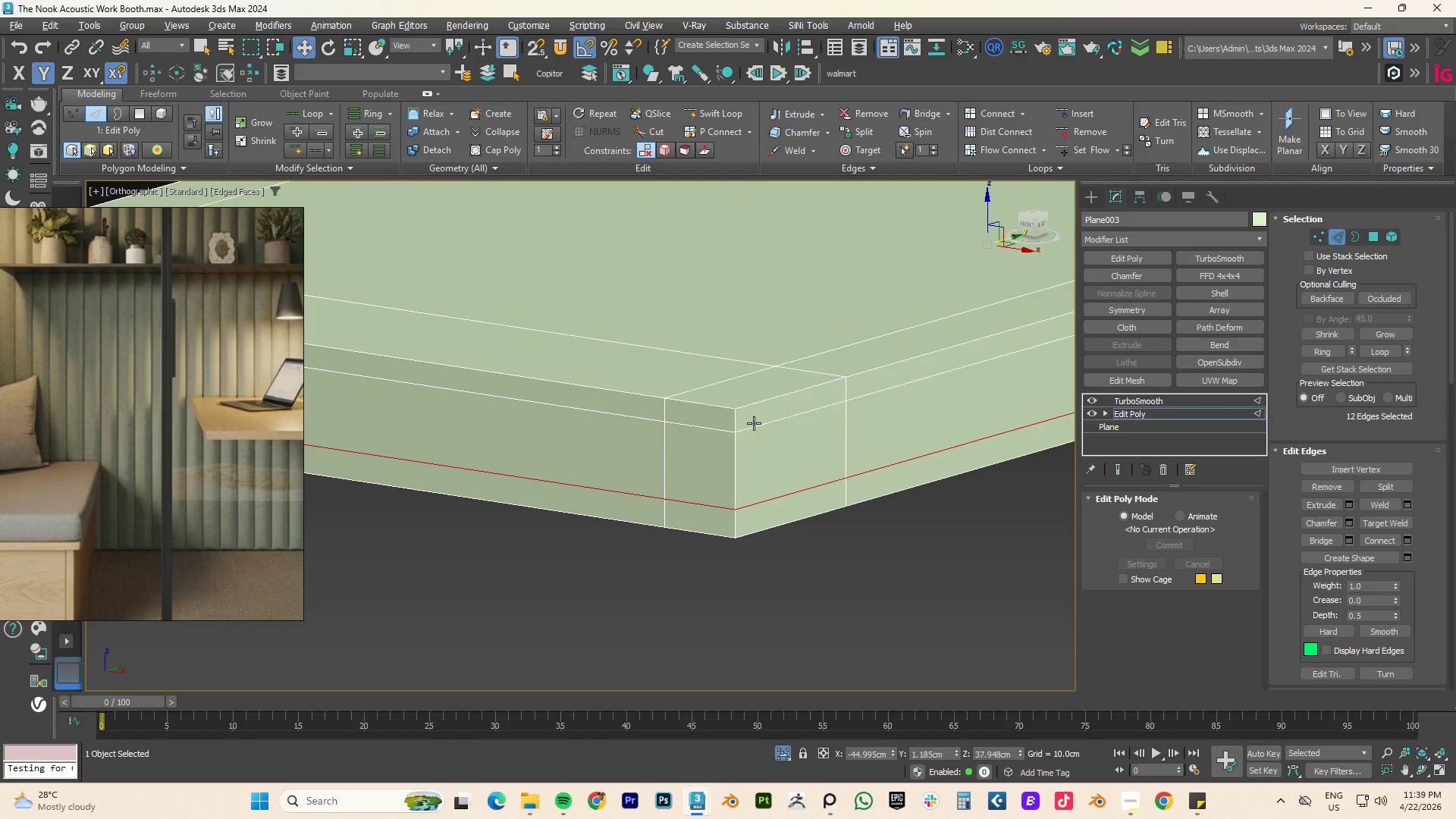 
double_click([754, 423])
 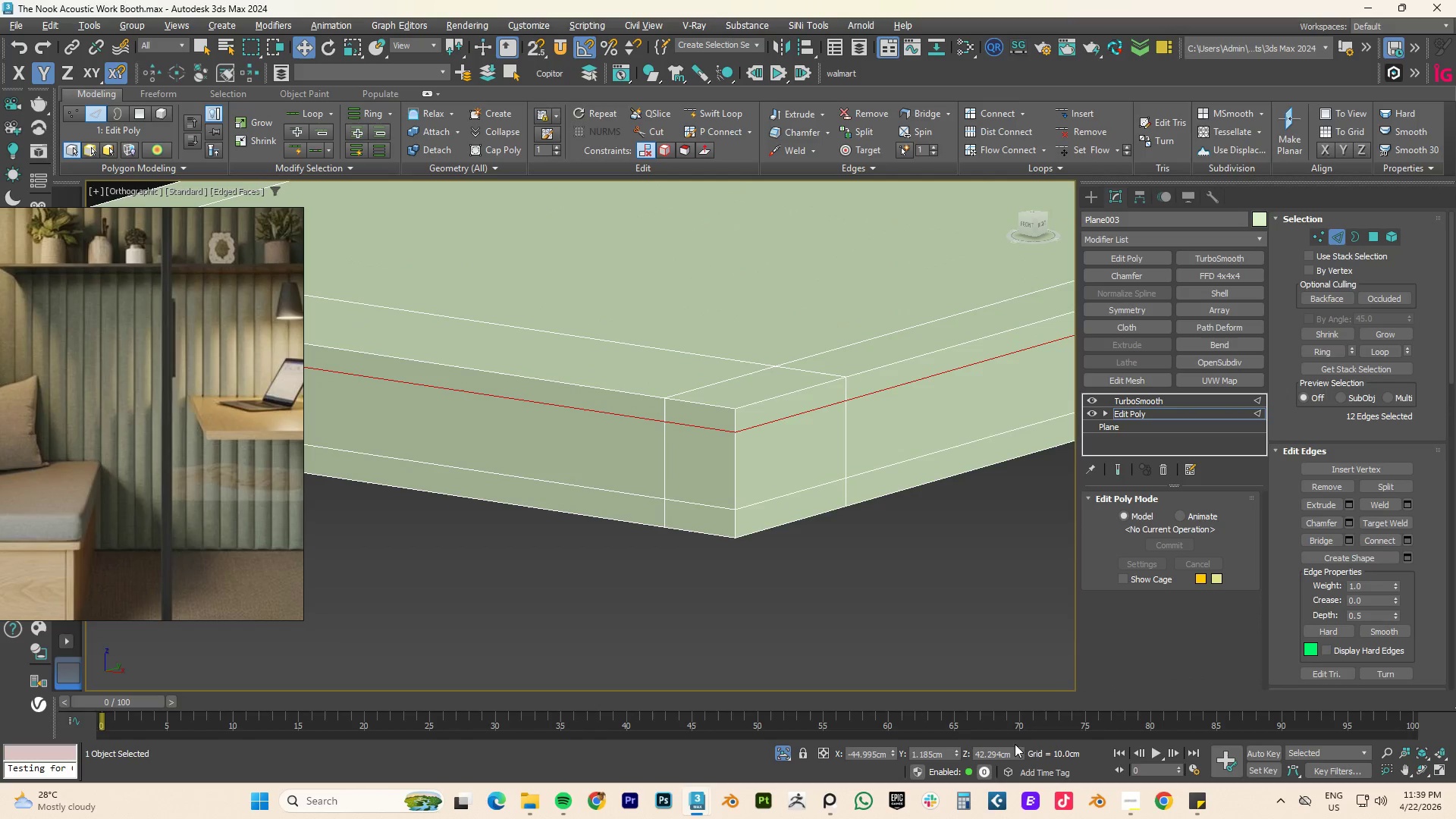 
left_click_drag(start_coordinate=[1019, 750], to_coordinate=[1020, 761])
 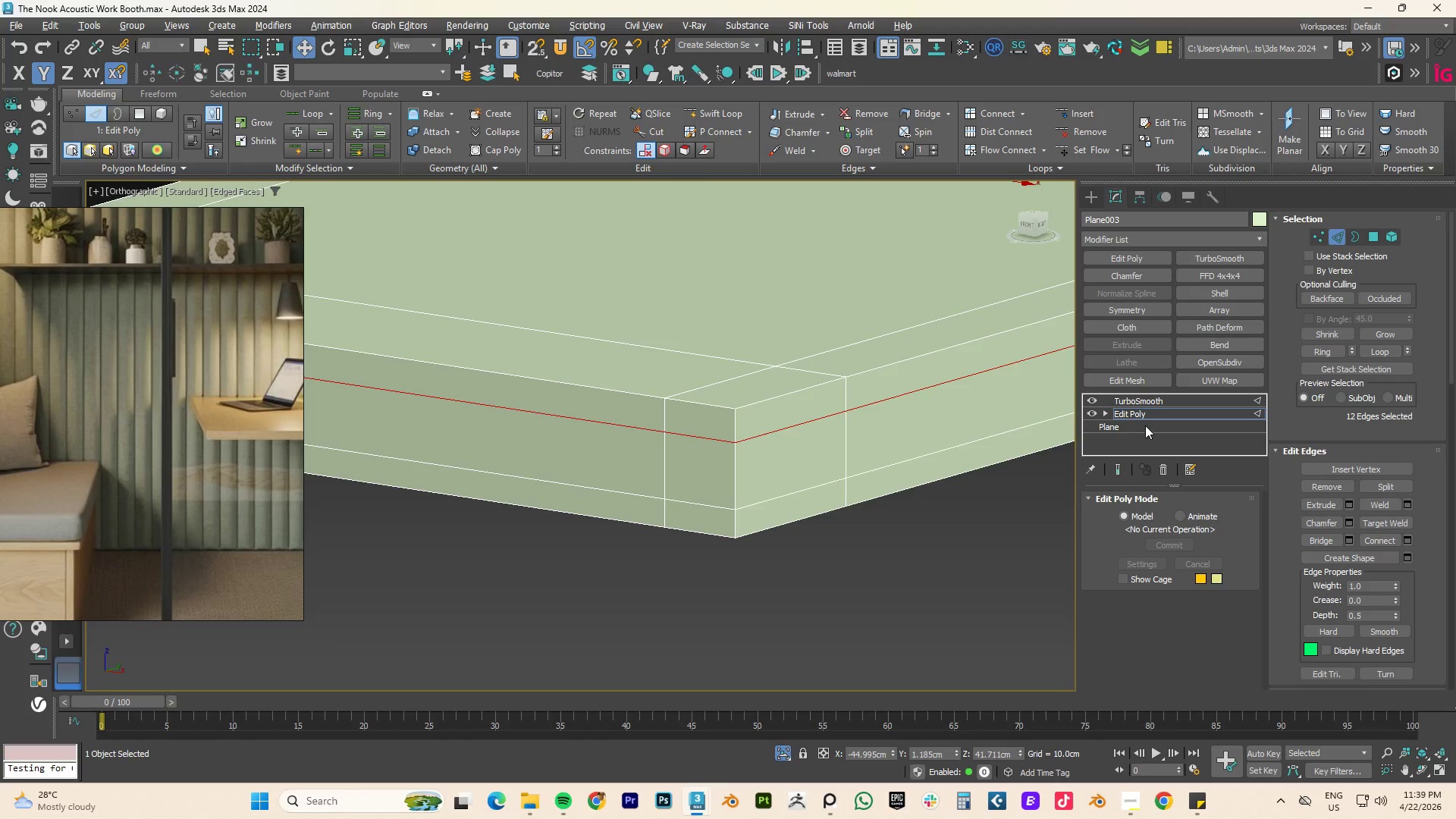 
left_click([1147, 414])
 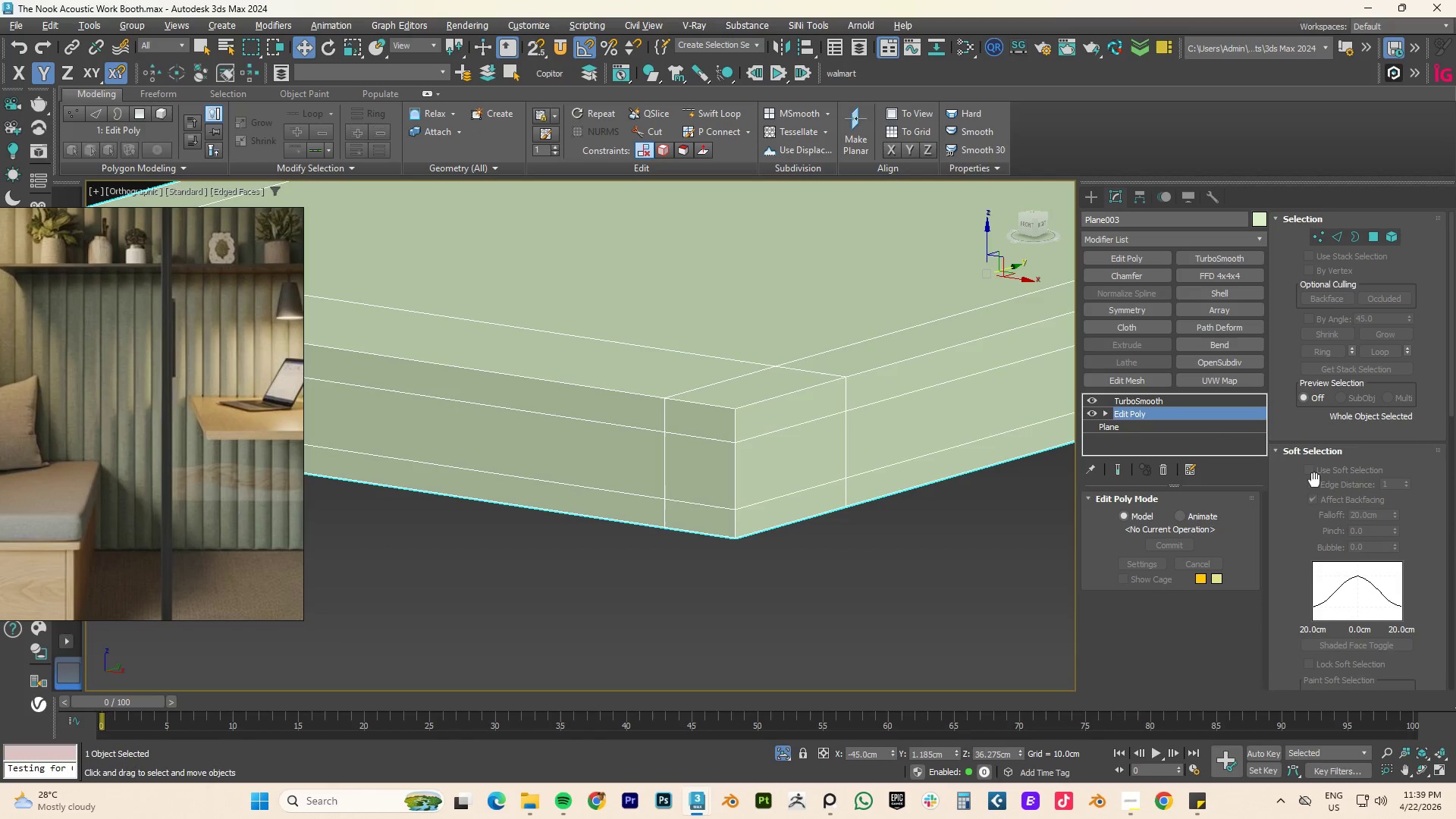 
left_click([1141, 398])
 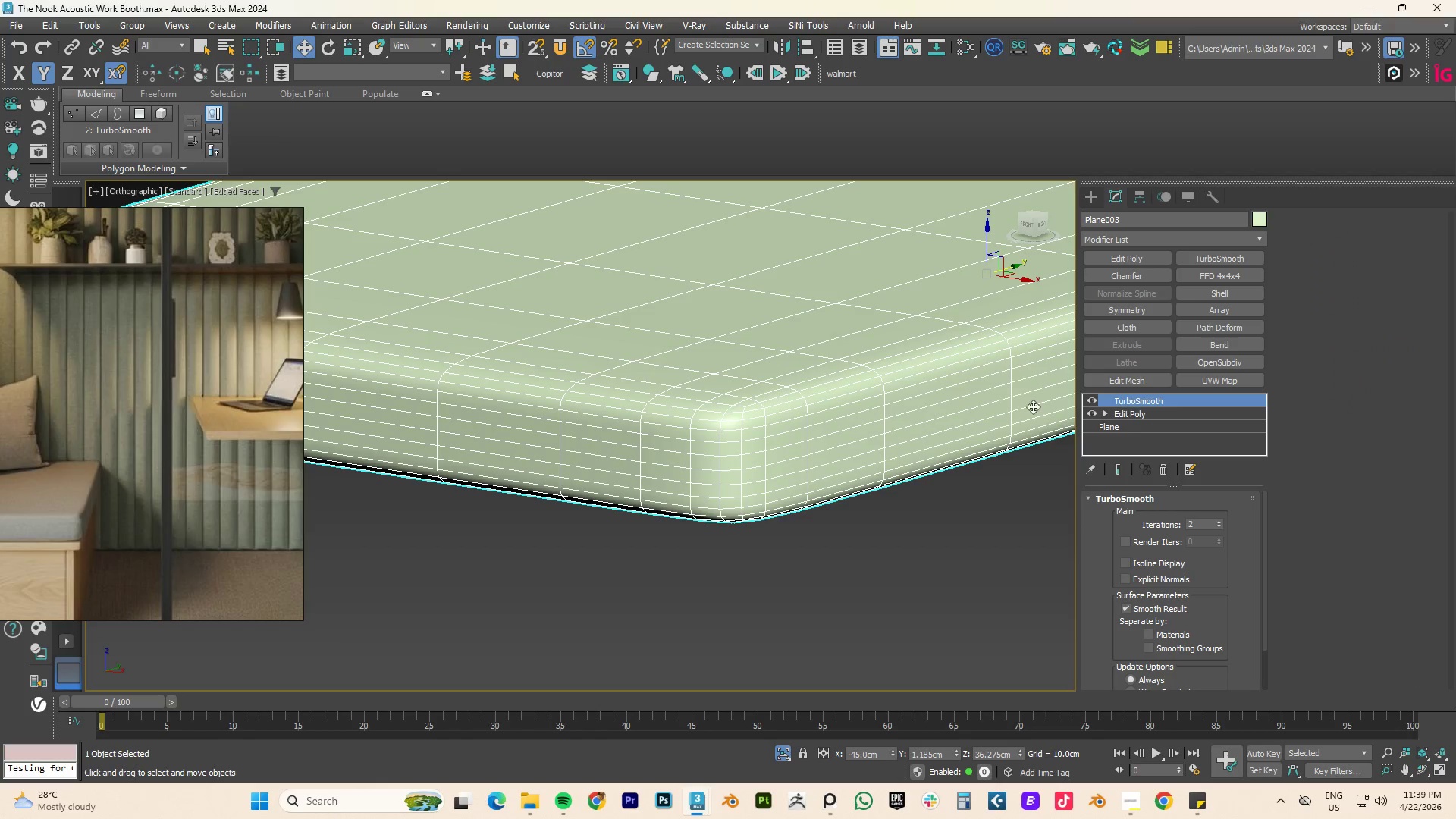 
scroll: coordinate [865, 407], scroll_direction: down, amount: 3.0
 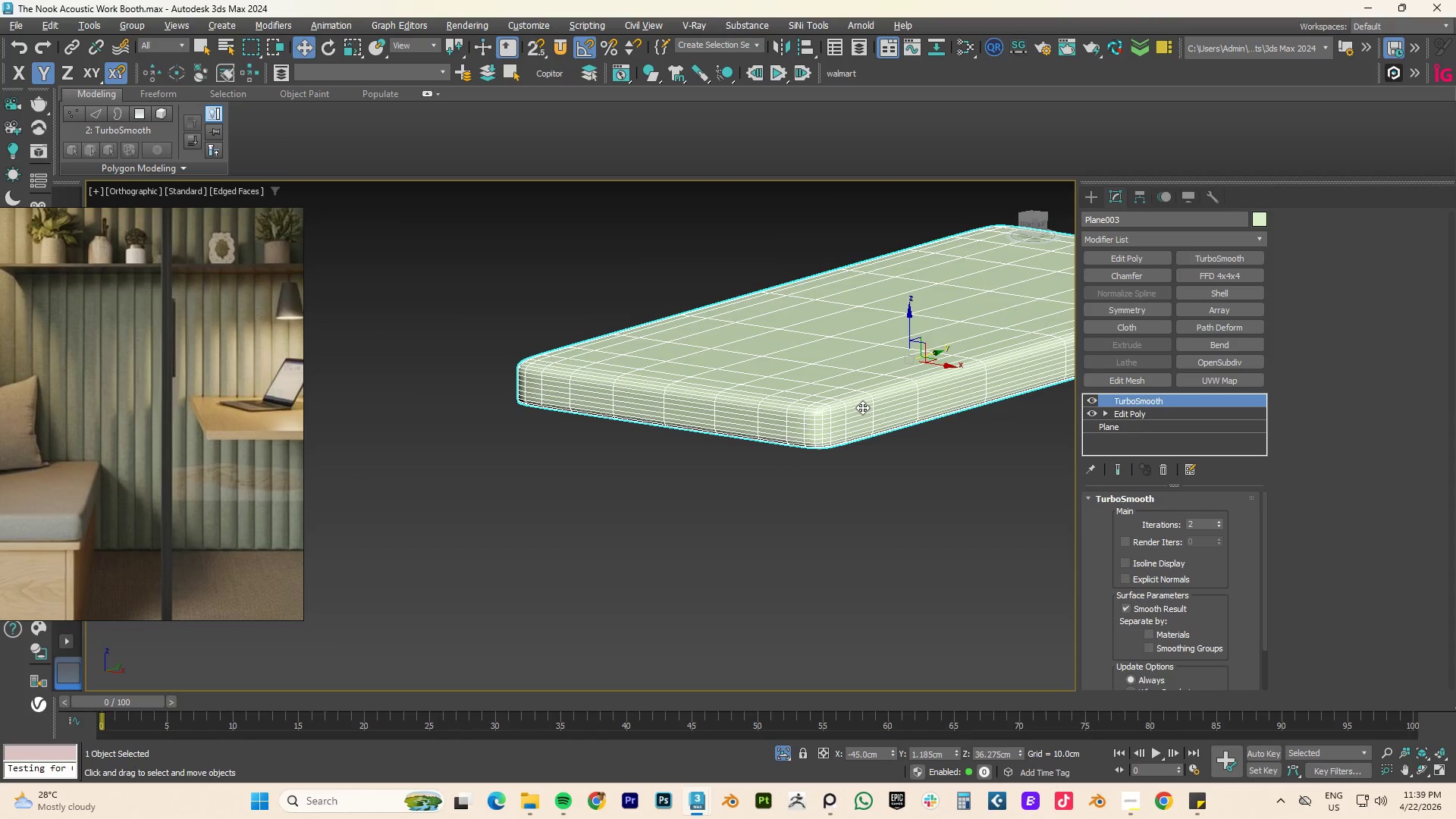 
key(F4)
 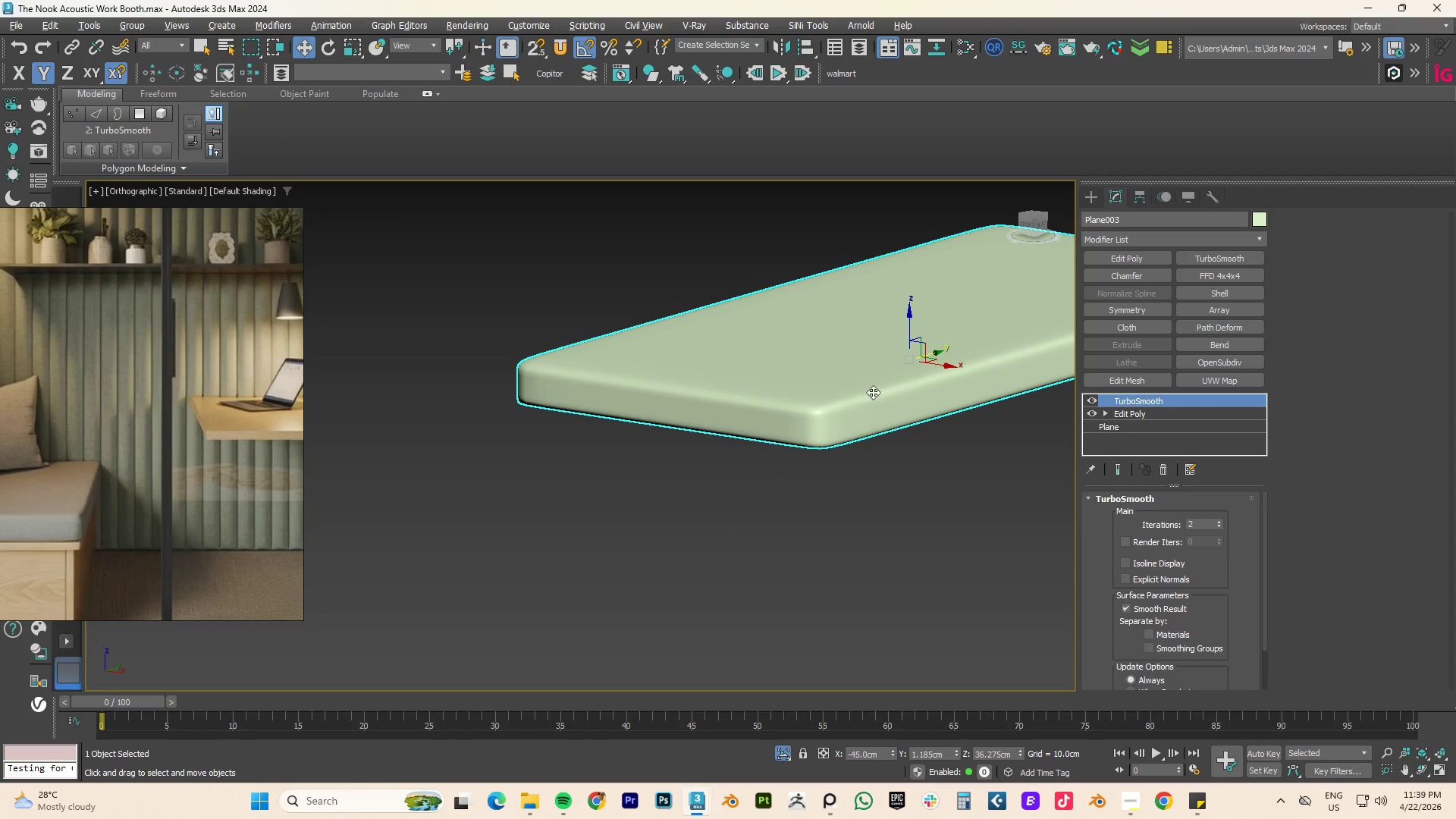 
scroll: coordinate [849, 415], scroll_direction: up, amount: 1.0
 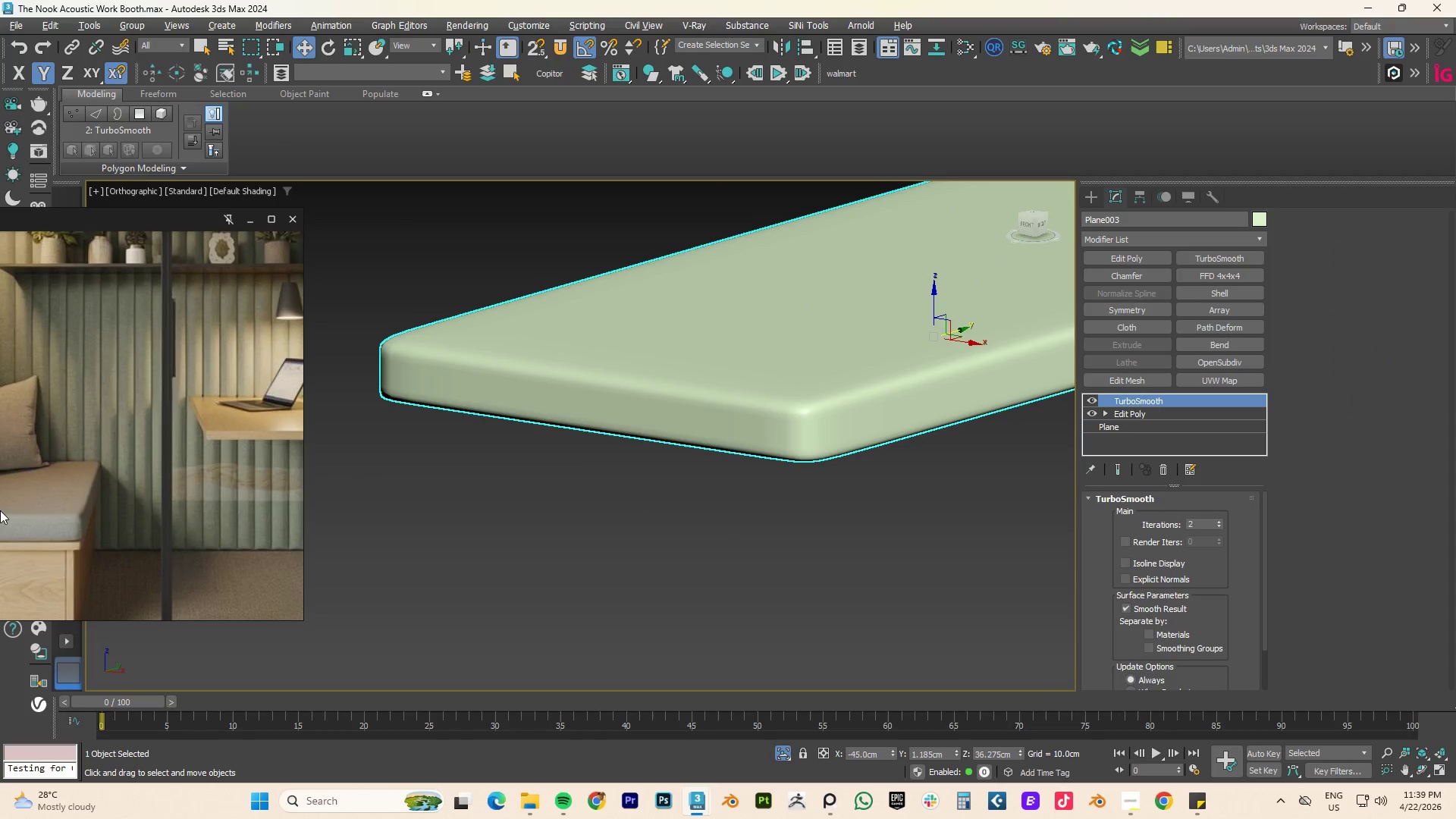 
hold_key(key=AltLeft, duration=2.27)
 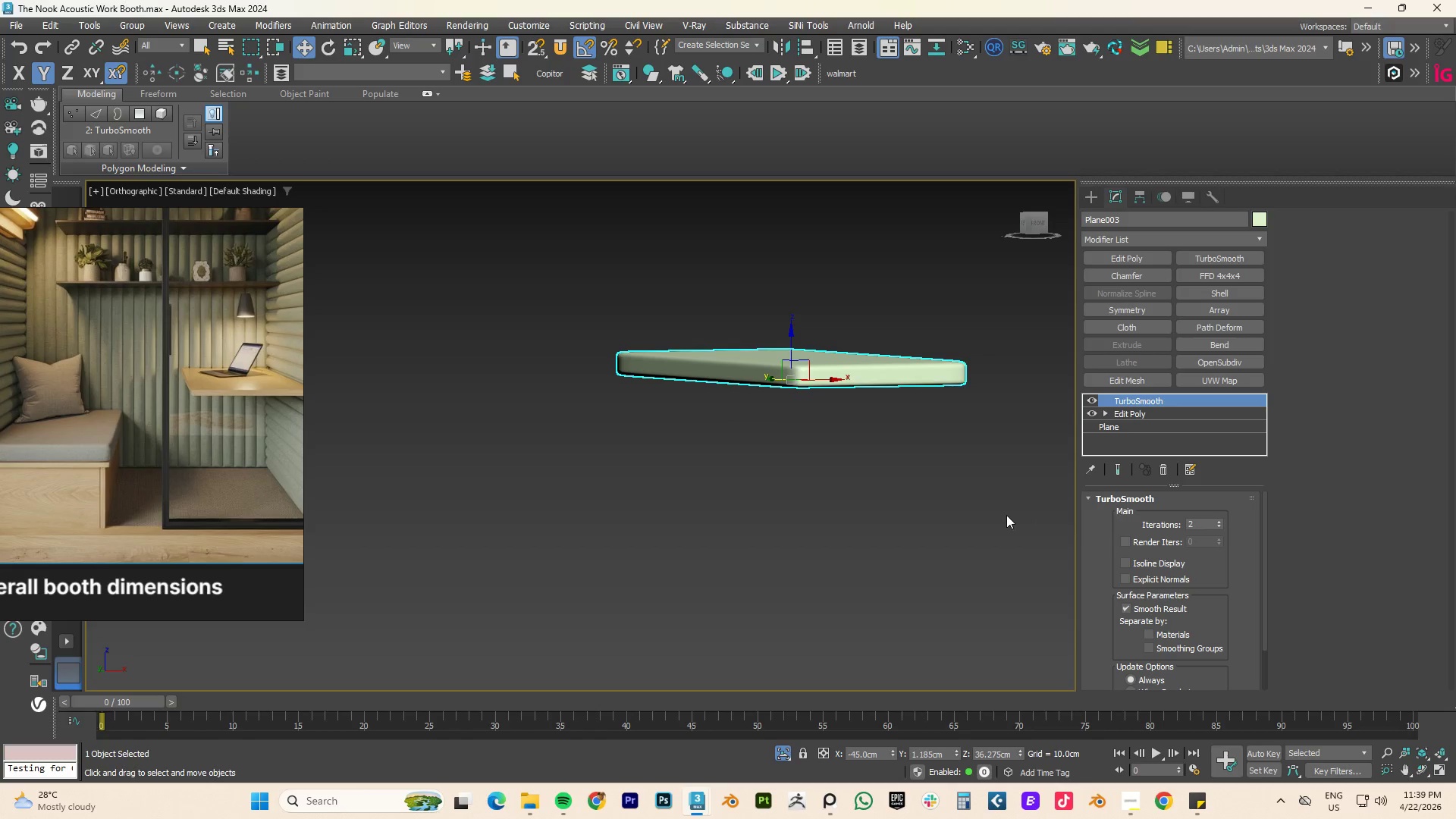 
scroll: coordinate [824, 392], scroll_direction: down, amount: 5.0
 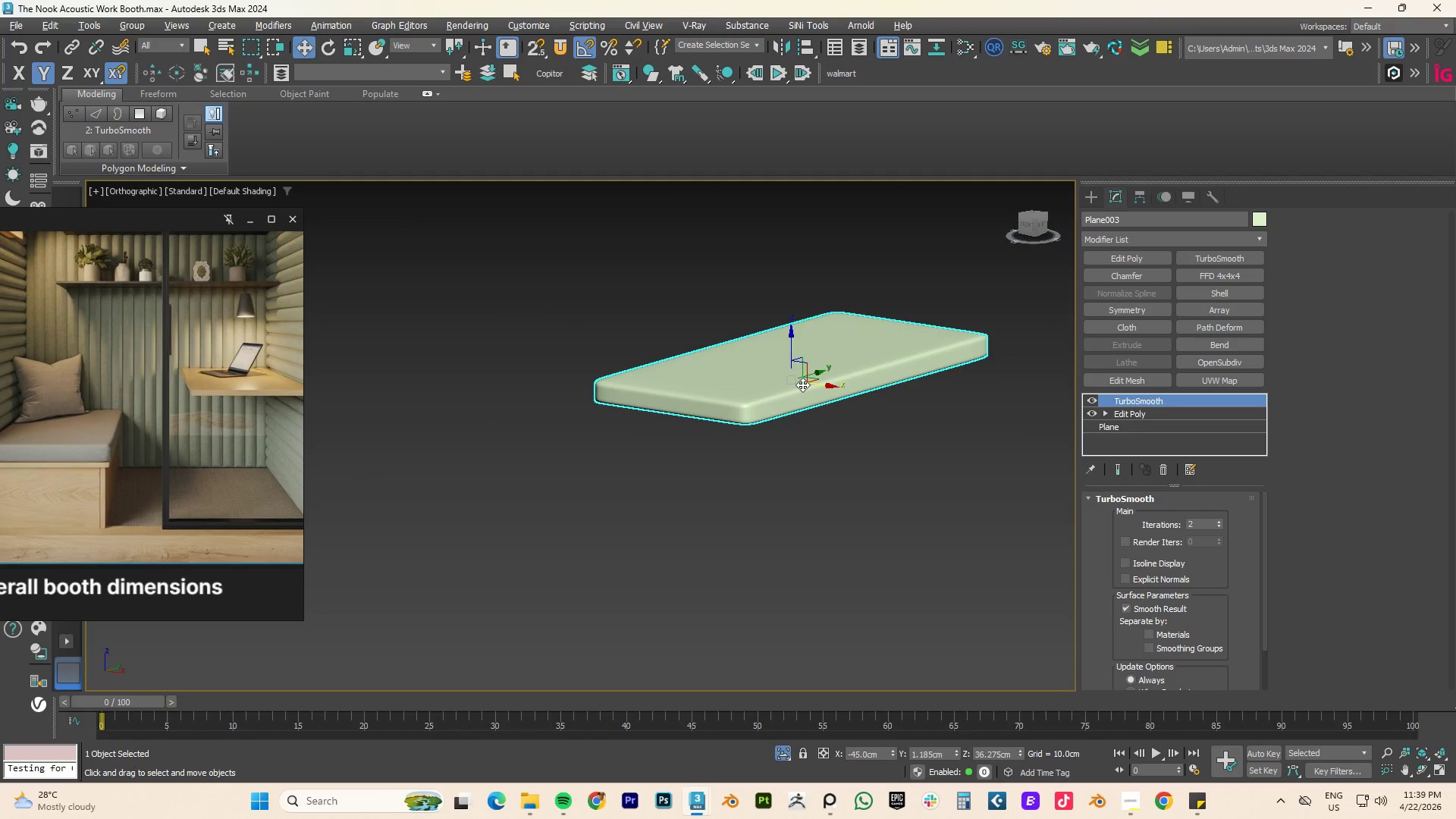 
type(fz)
 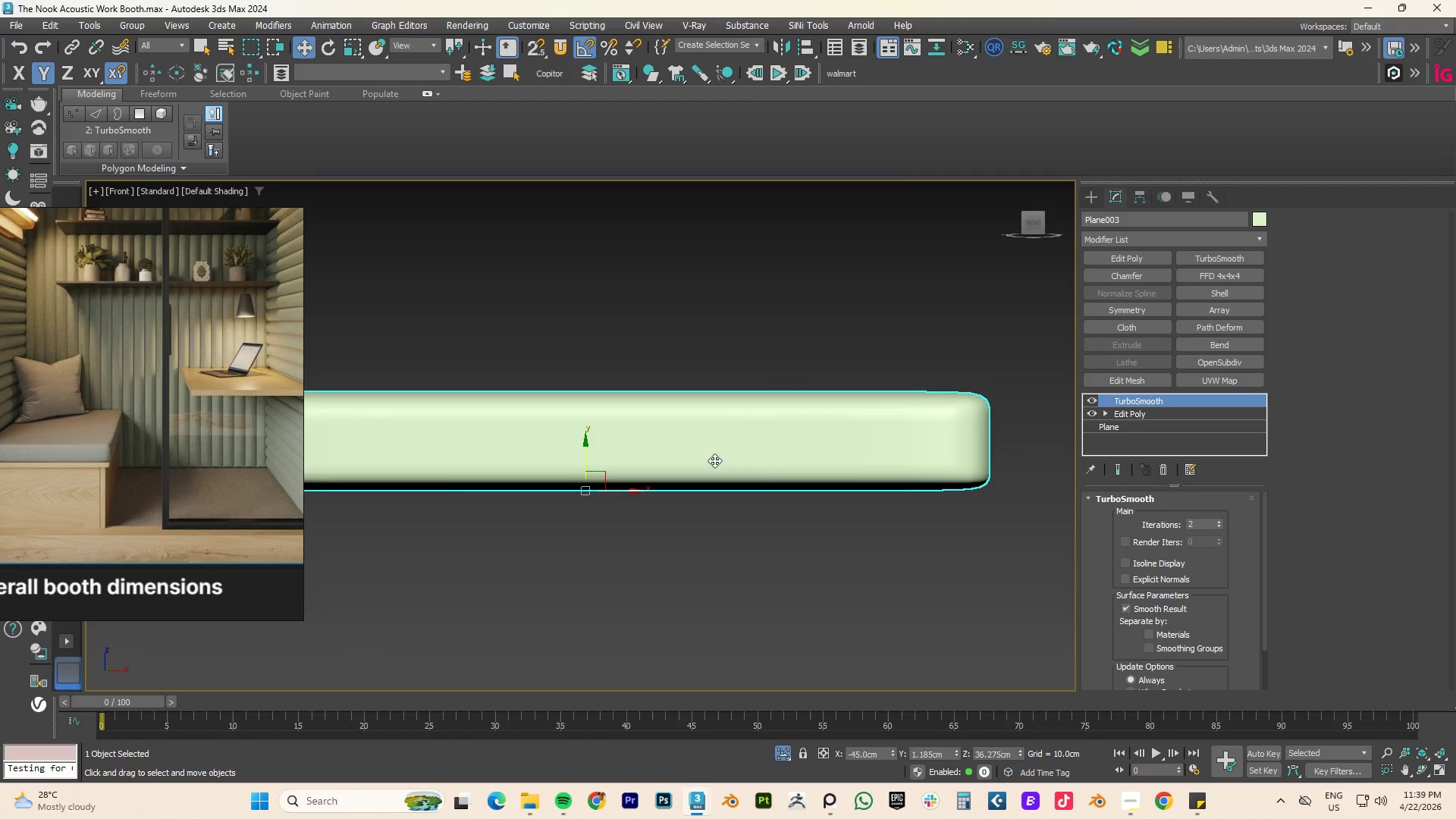 
scroll: coordinate [714, 462], scroll_direction: down, amount: 3.0
 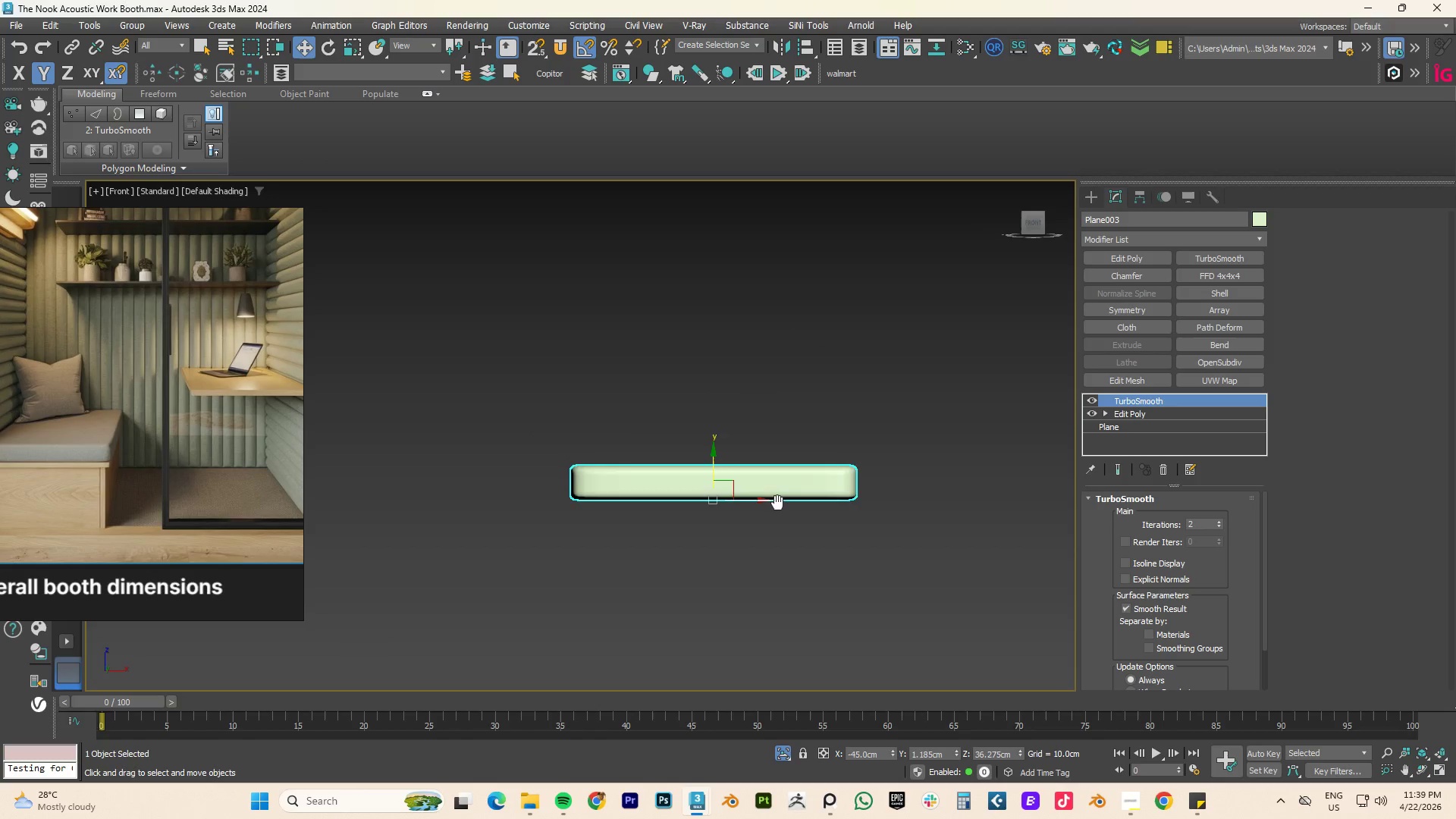 
scroll: coordinate [777, 491], scroll_direction: up, amount: 1.0
 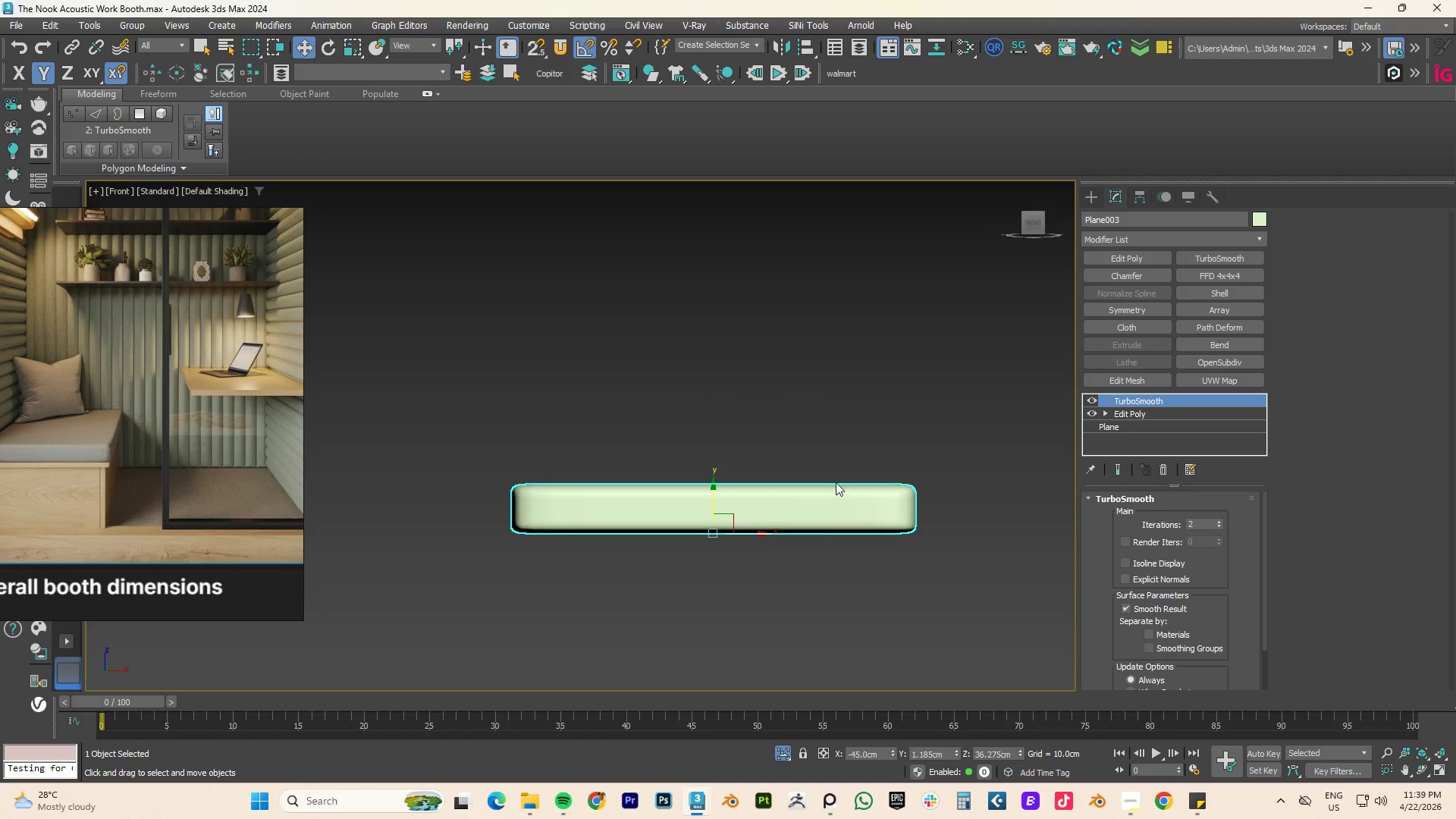 
left_click([1138, 415])
 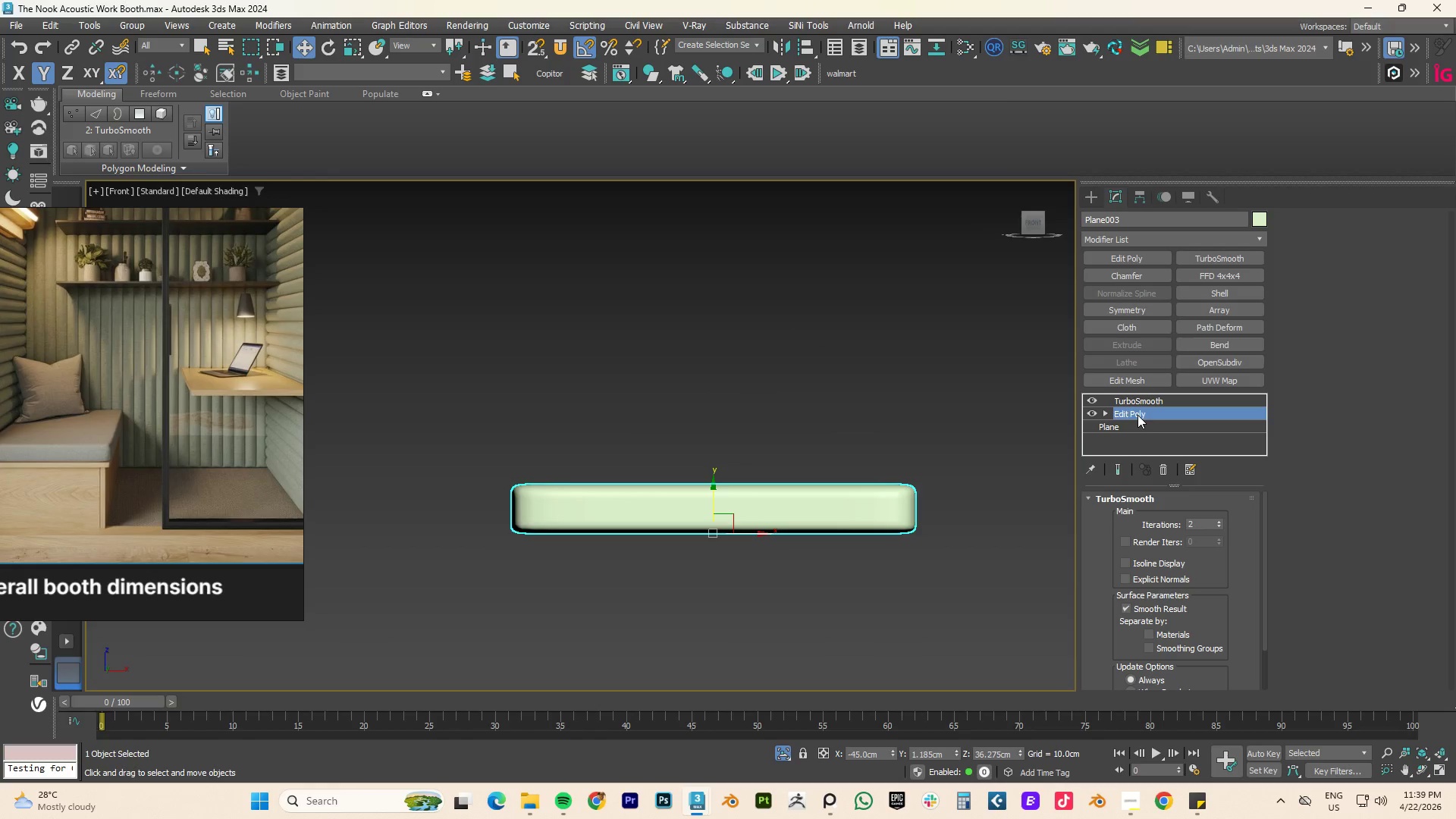 
key(1)
 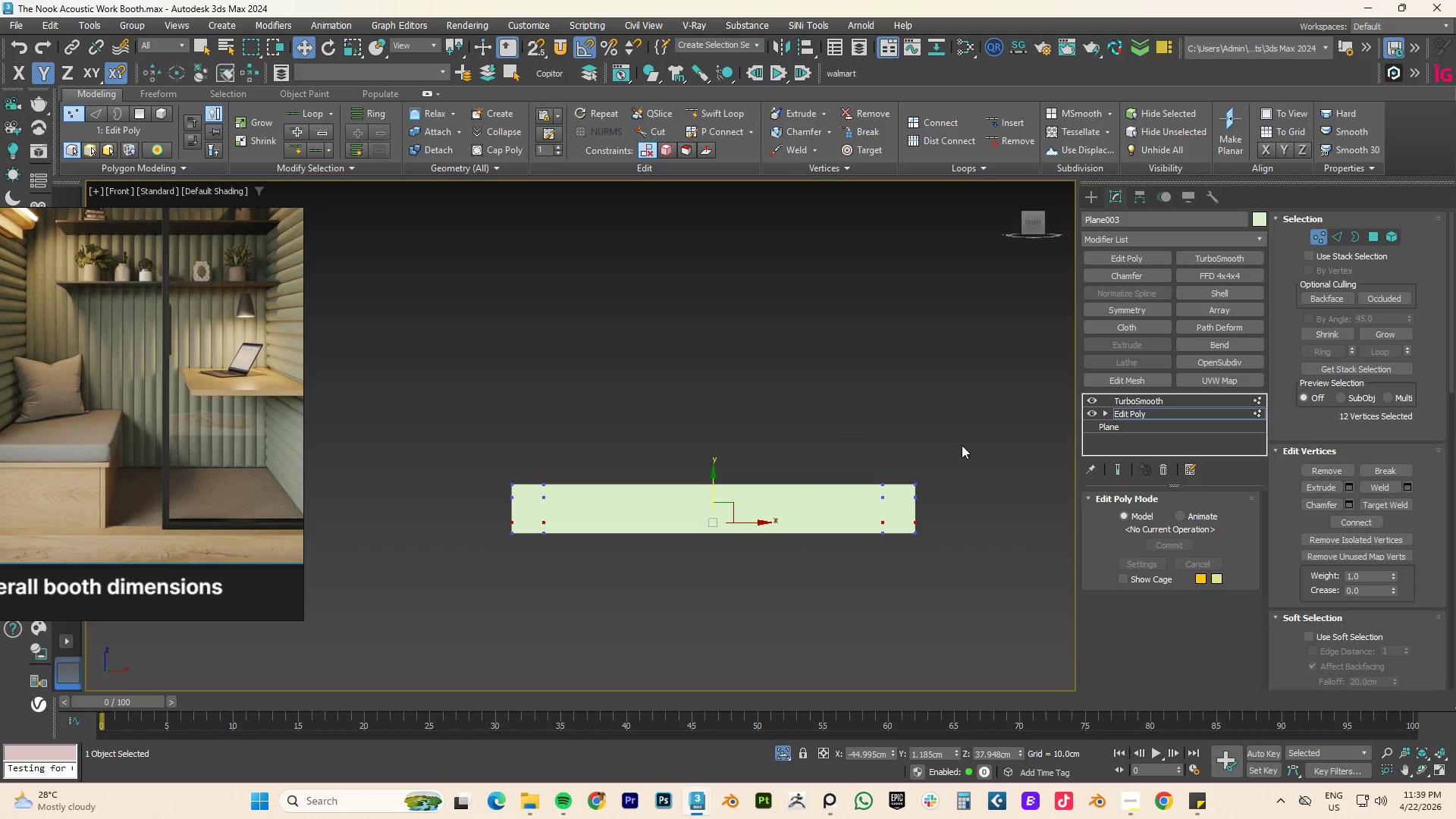 
left_click_drag(start_coordinate=[972, 441], to_coordinate=[486, 510])
 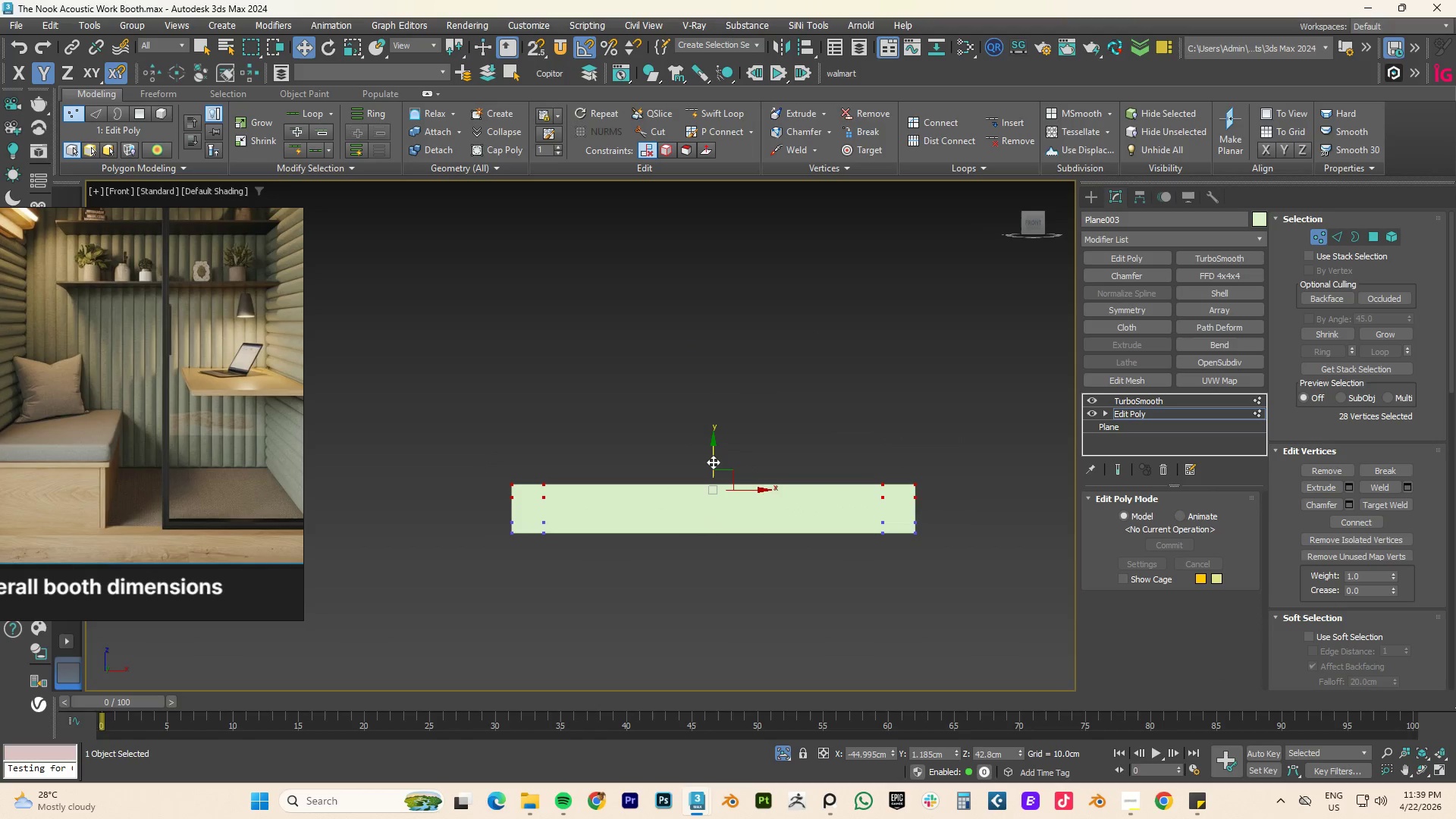 
left_click_drag(start_coordinate=[713, 460], to_coordinate=[713, 454])
 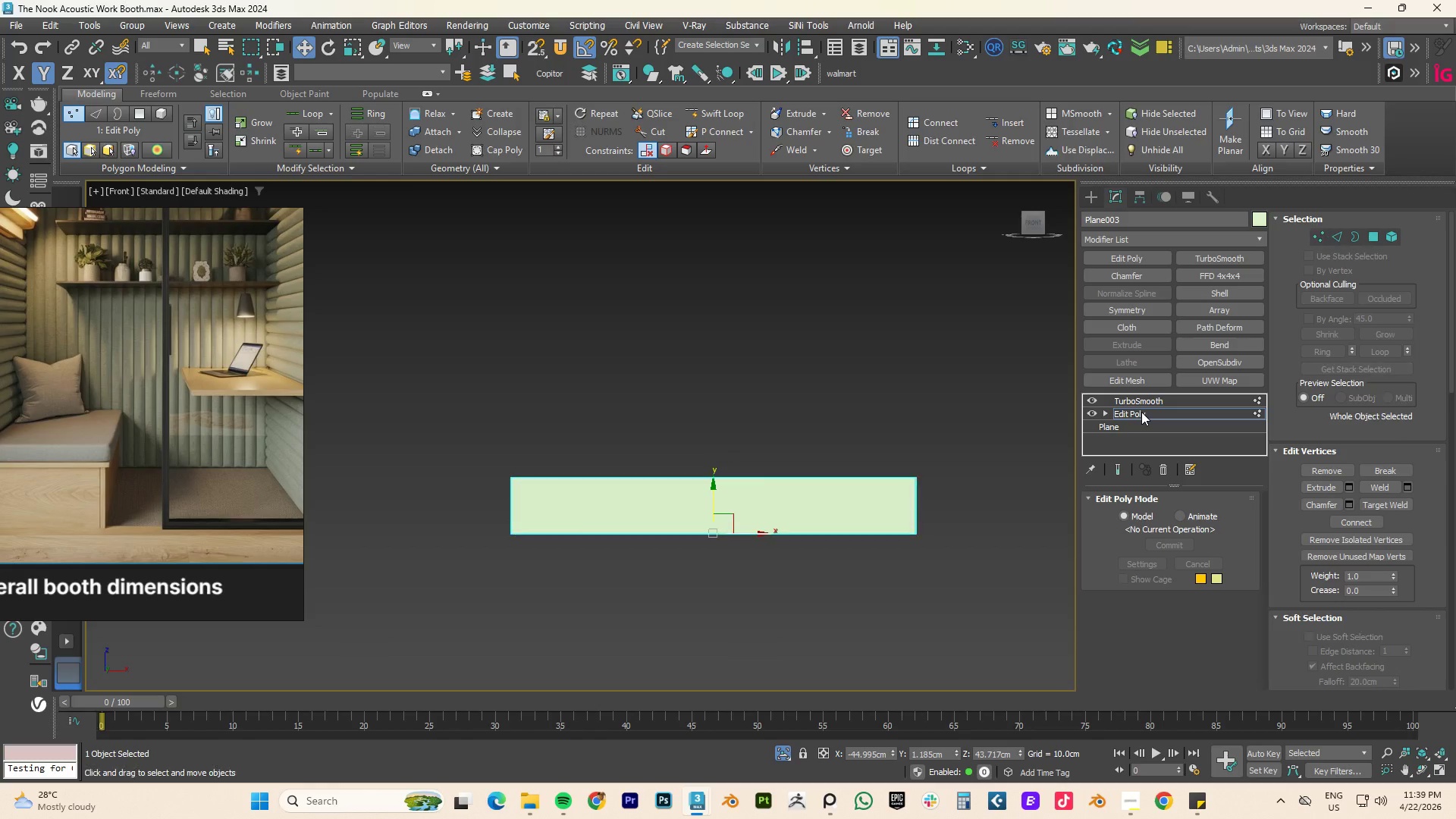 
double_click([1142, 402])
 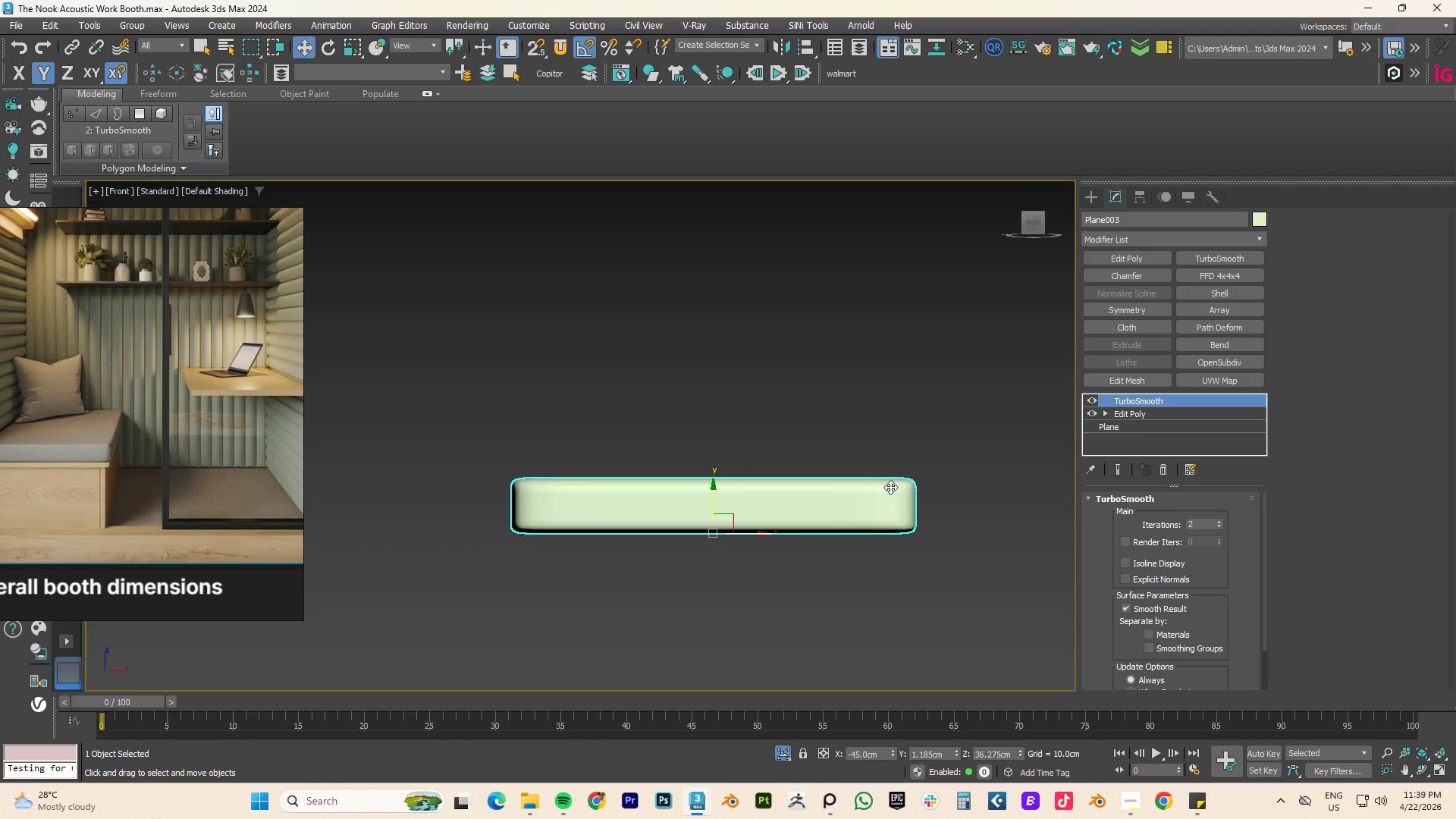 
key(F4)
 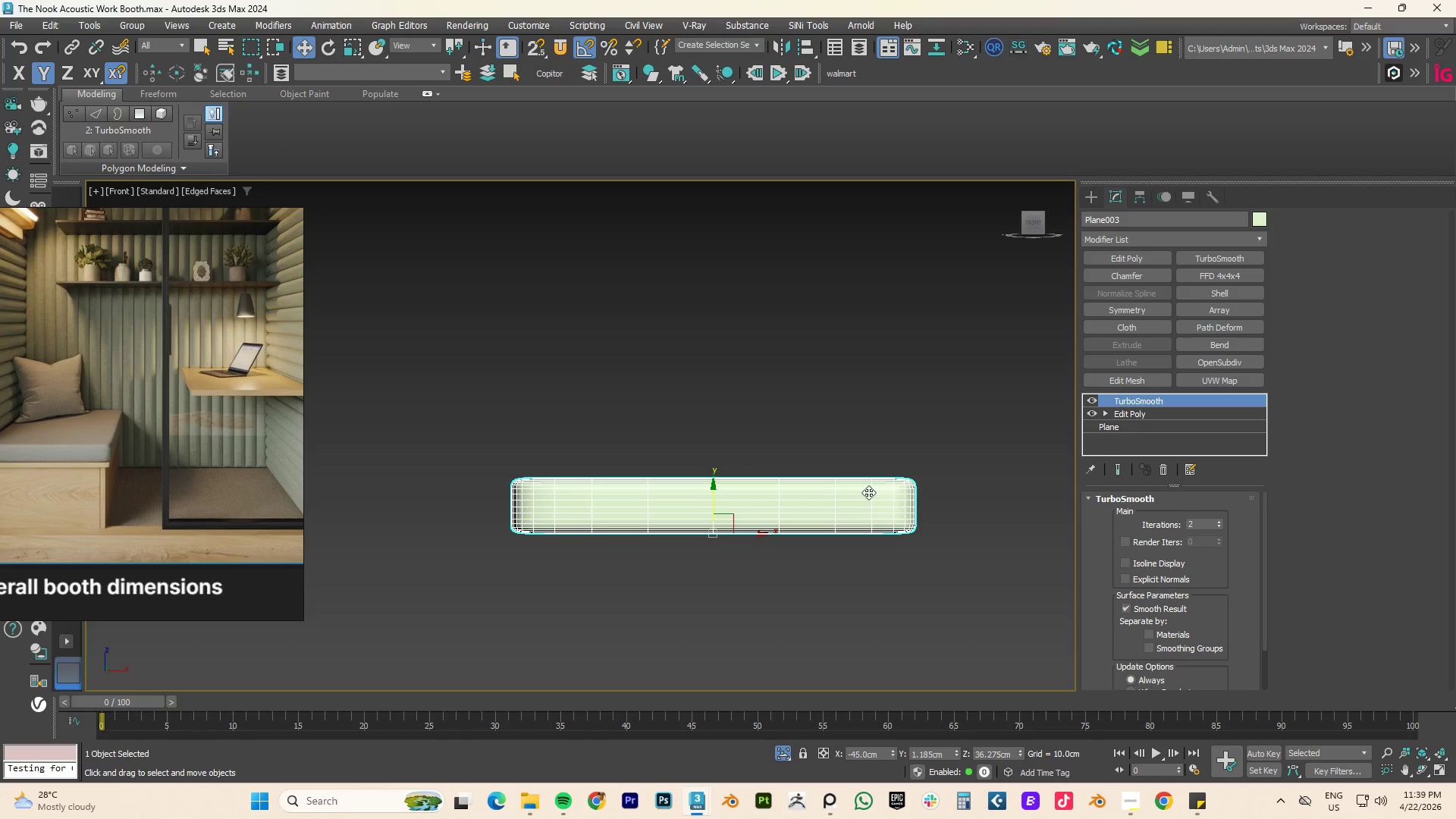 
key(F4)
 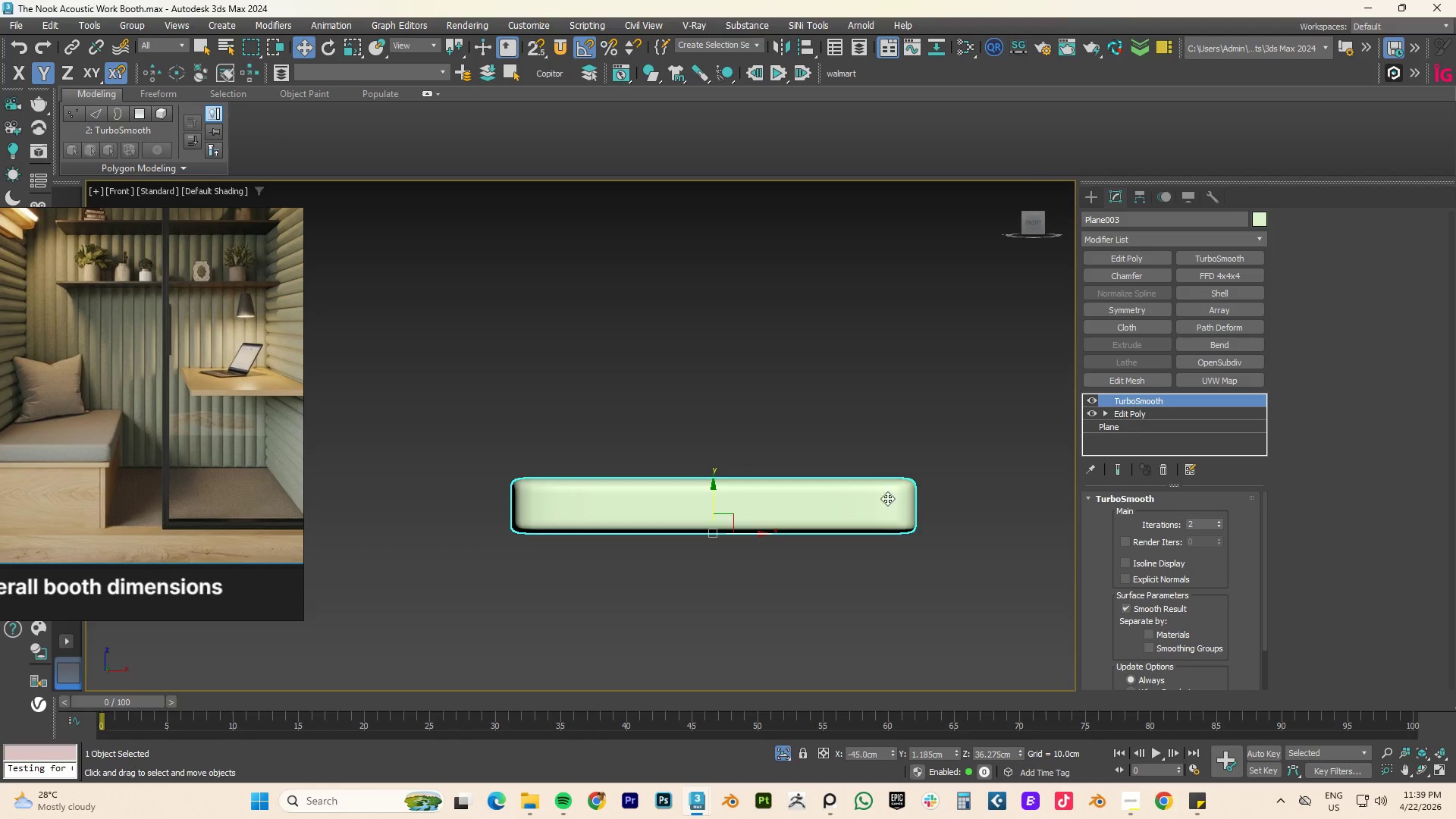 
hold_key(key=AltLeft, duration=0.84)